 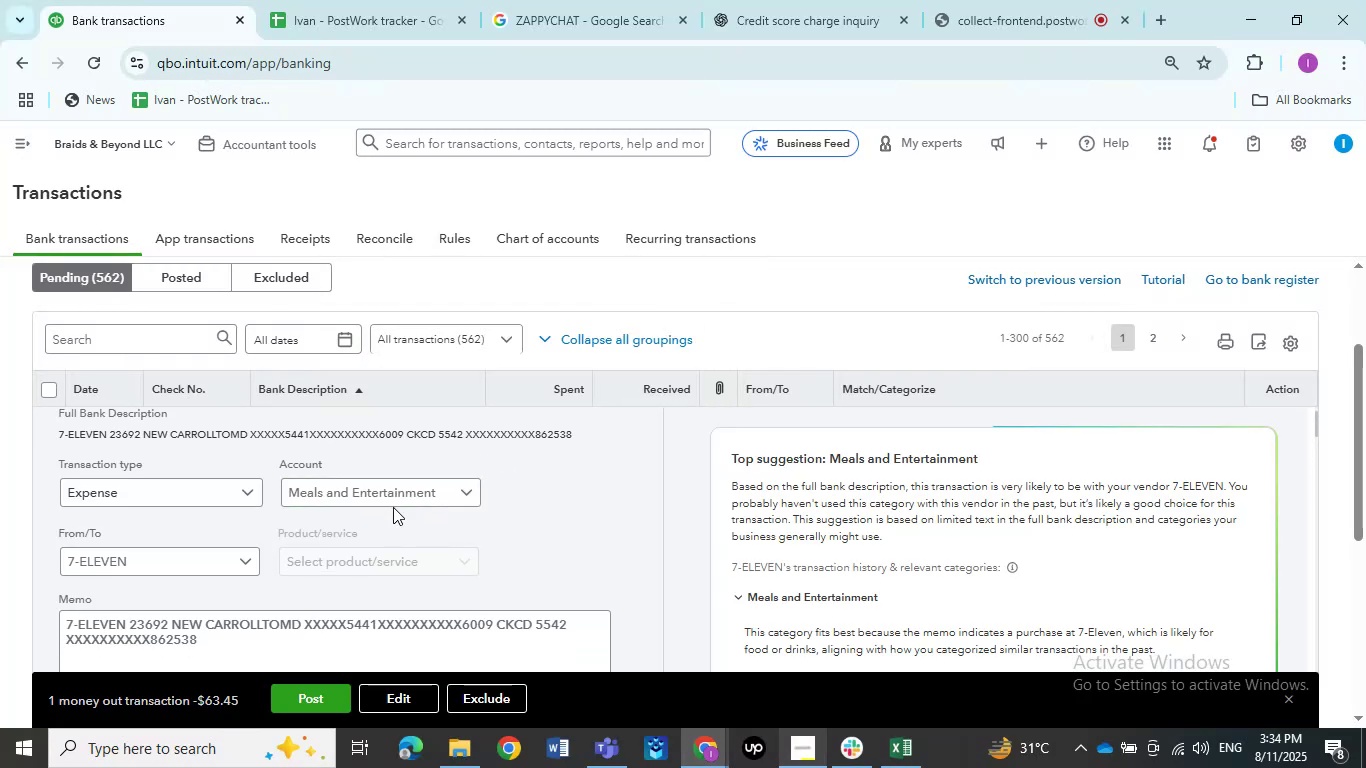 
left_click([392, 502])
 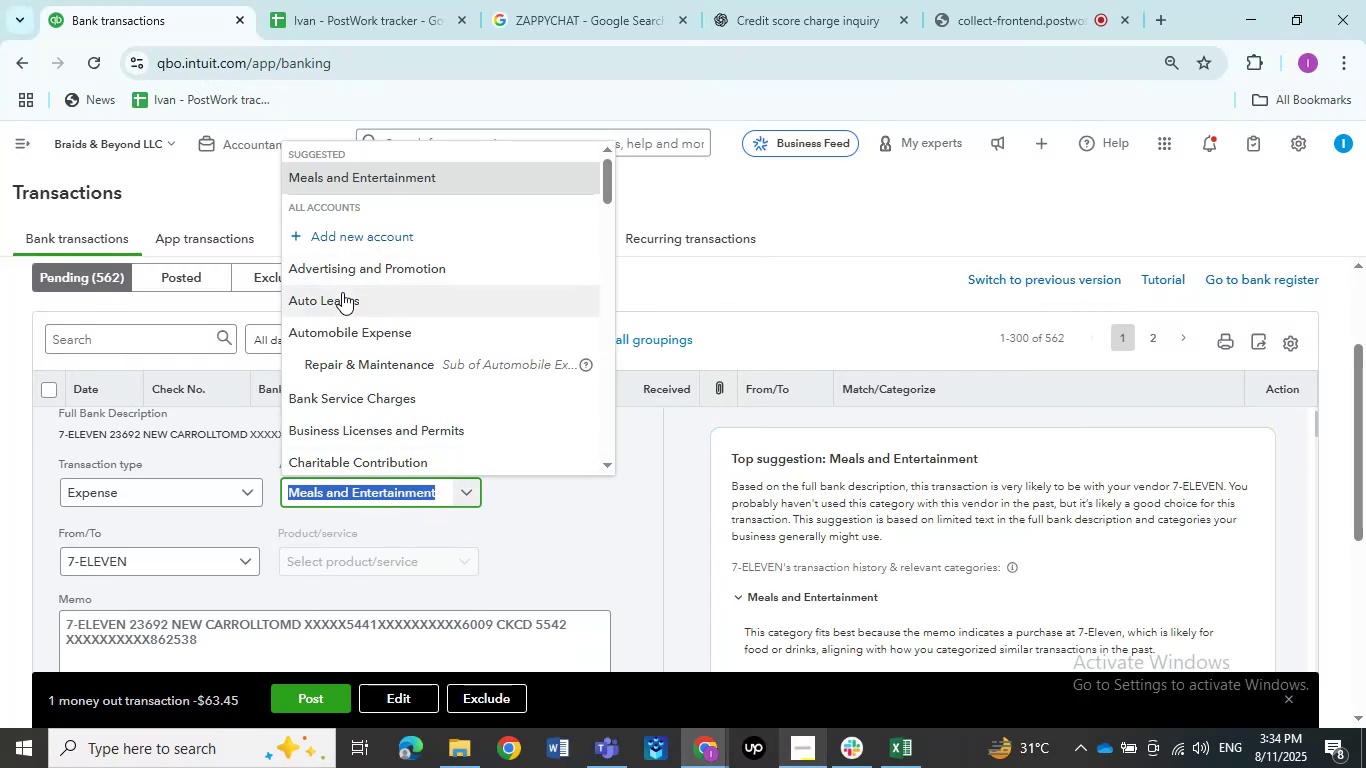 
left_click([343, 327])
 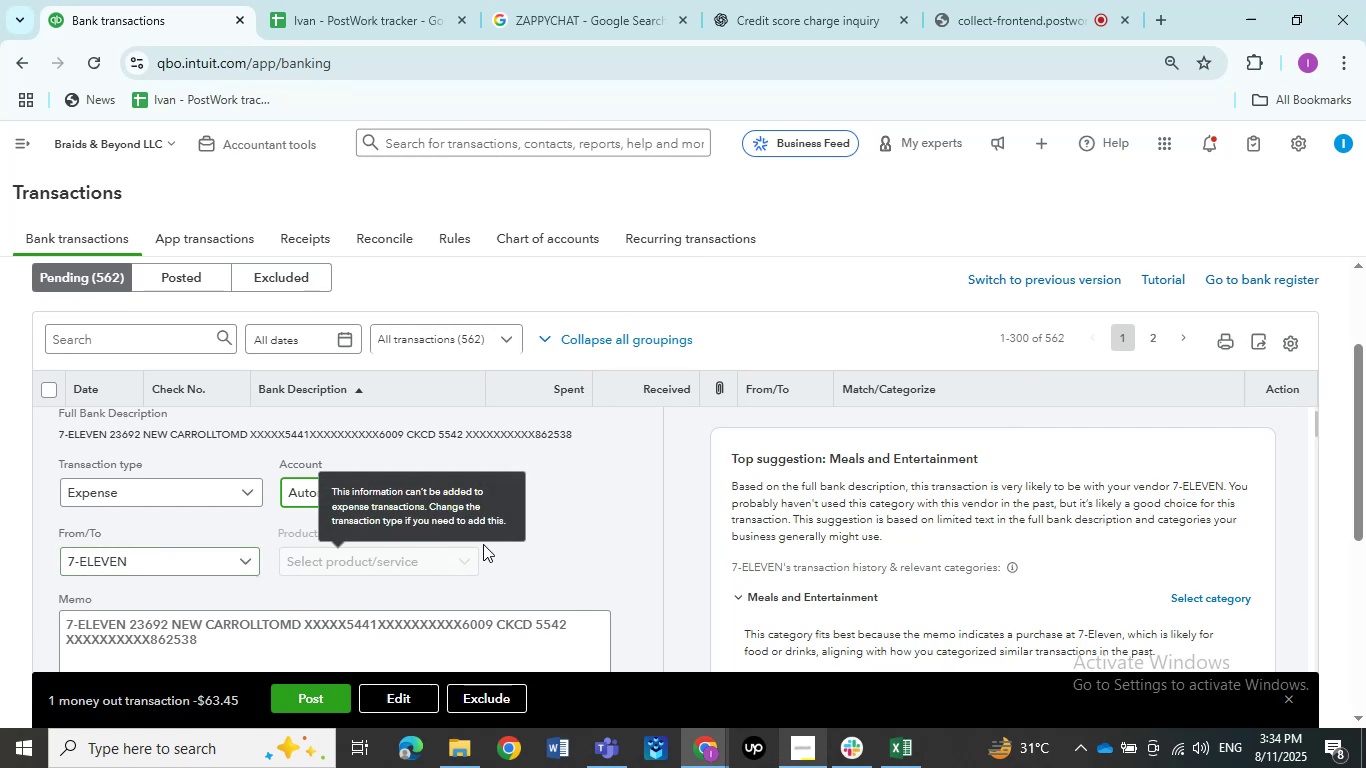 
scroll: coordinate [572, 555], scroll_direction: down, amount: 1.0
 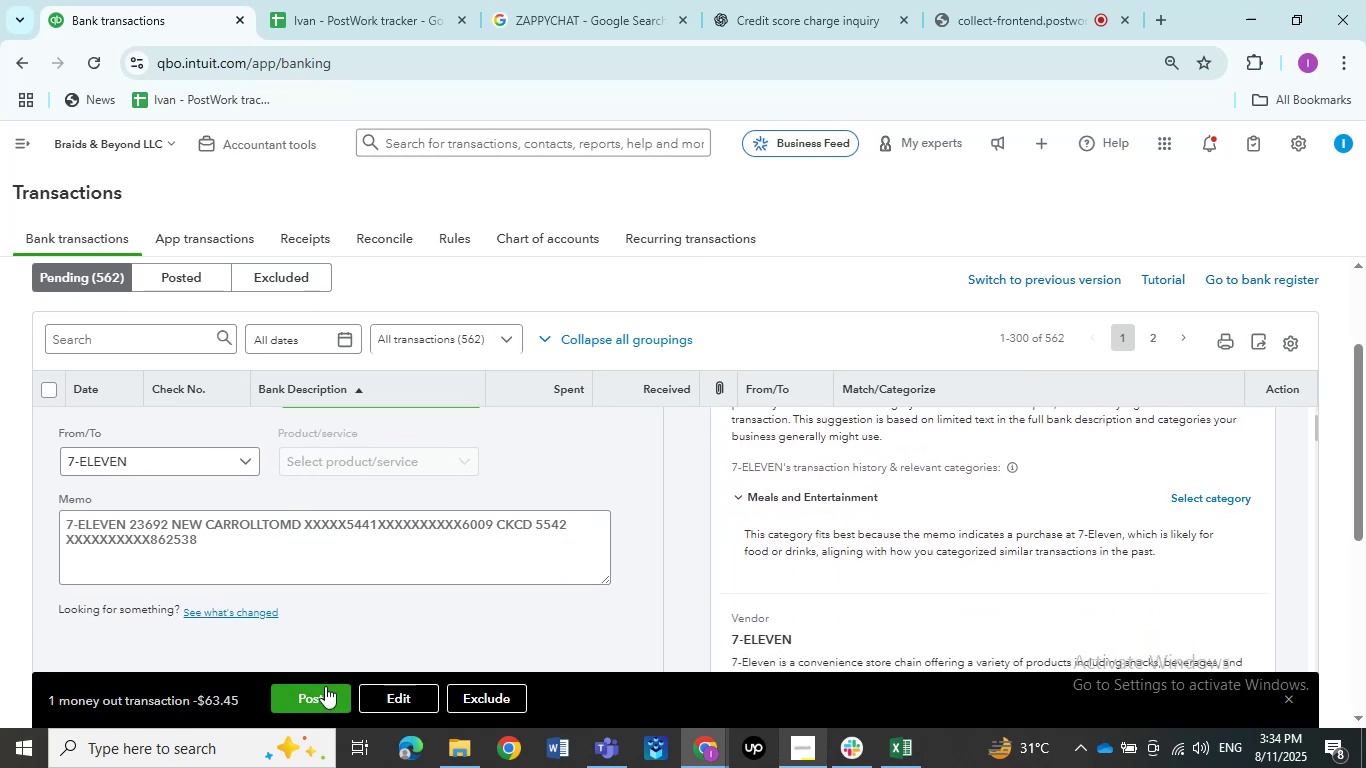 
left_click([322, 687])
 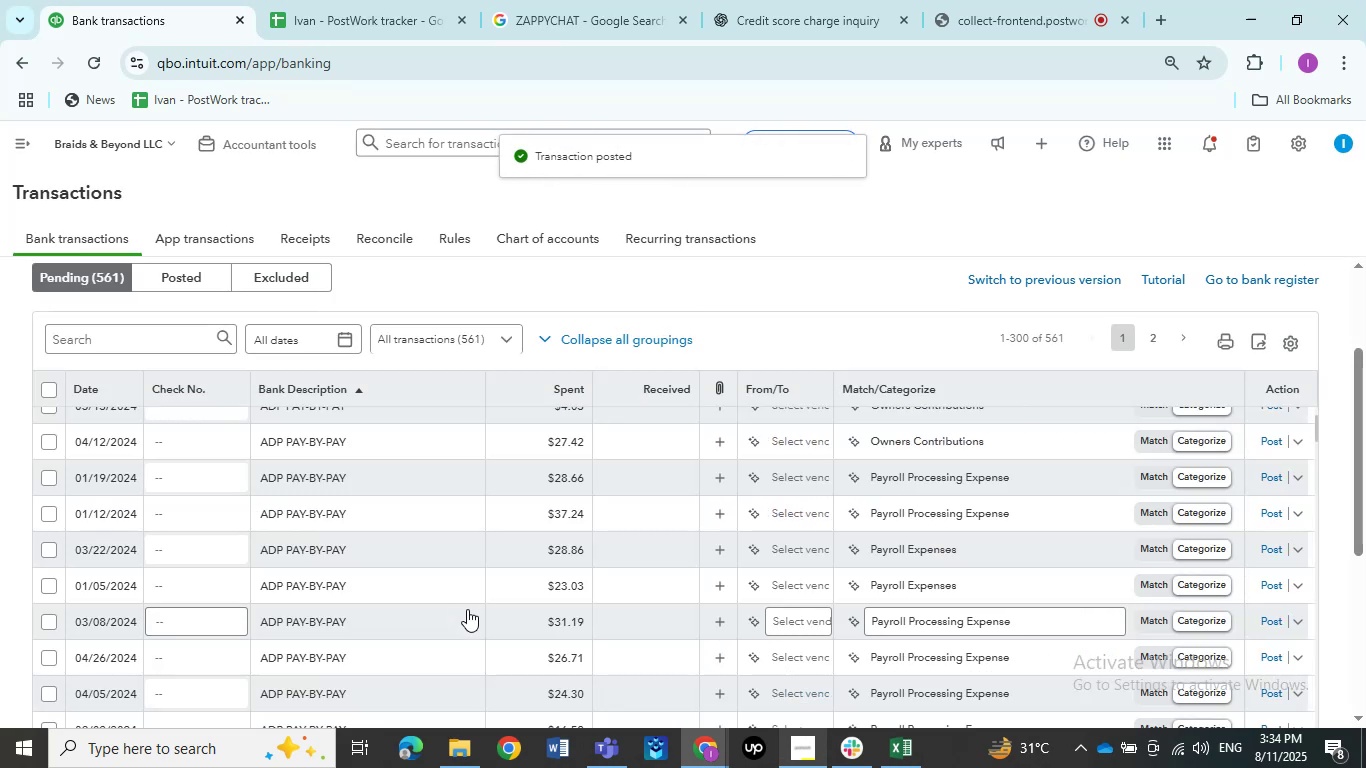 
wait(6.95)
 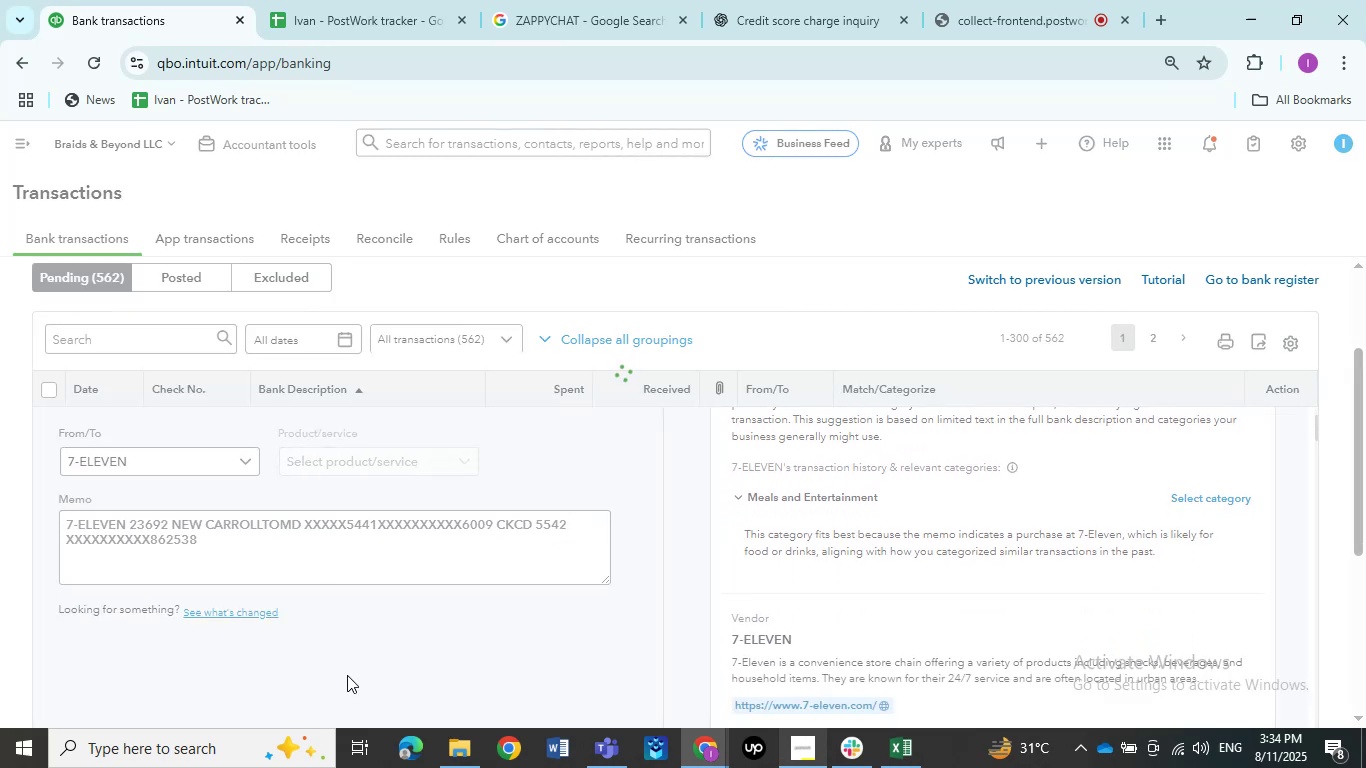 
scroll: coordinate [466, 606], scroll_direction: up, amount: 3.0
 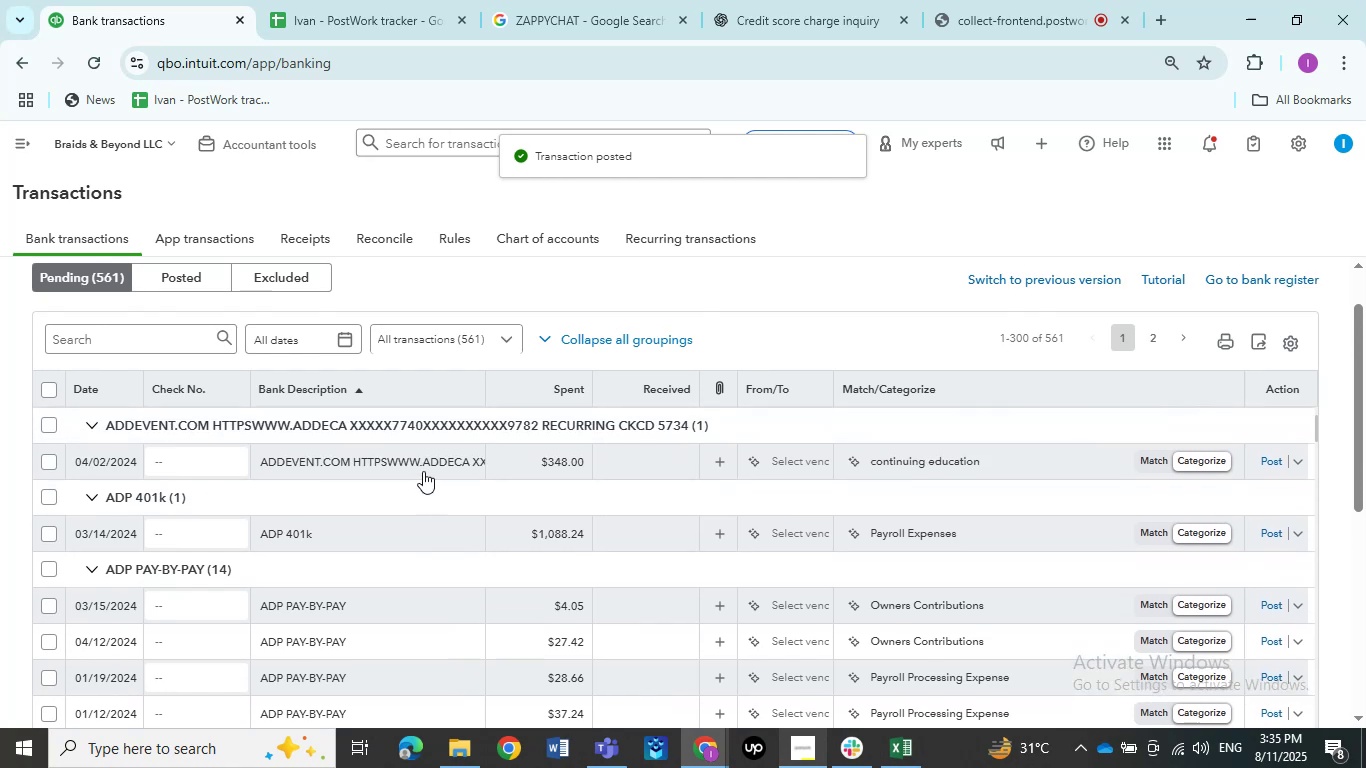 
left_click([418, 463])
 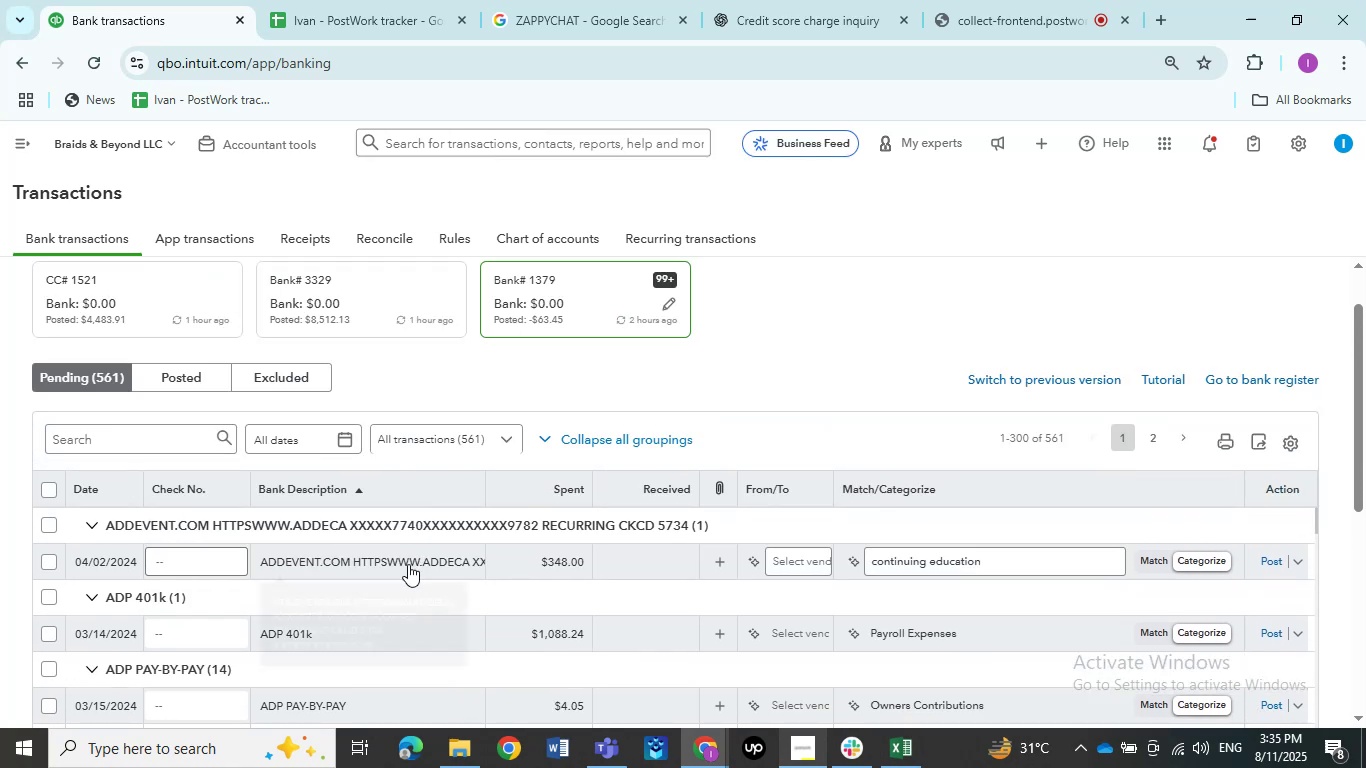 
left_click([408, 564])
 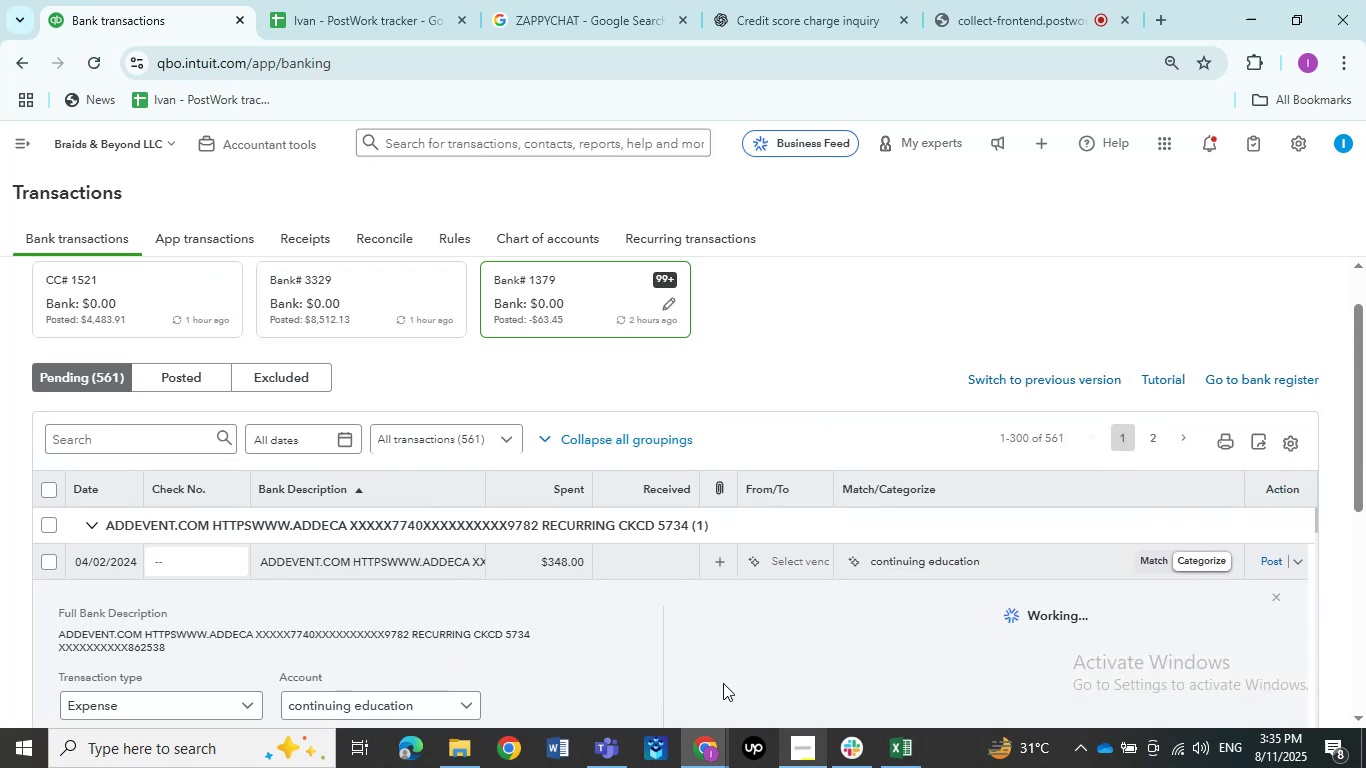 
scroll: coordinate [102, 692], scroll_direction: down, amount: 2.0
 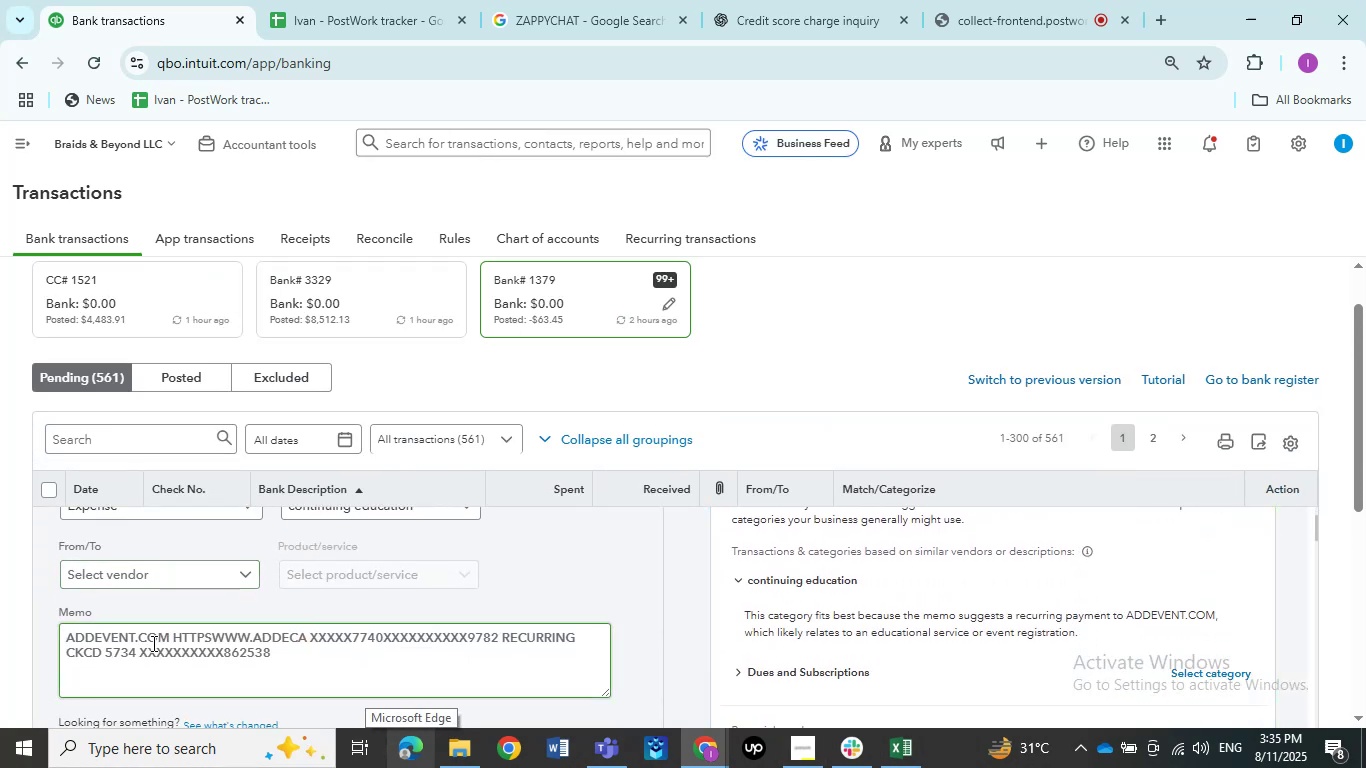 
left_click_drag(start_coordinate=[168, 638], to_coordinate=[41, 634])
 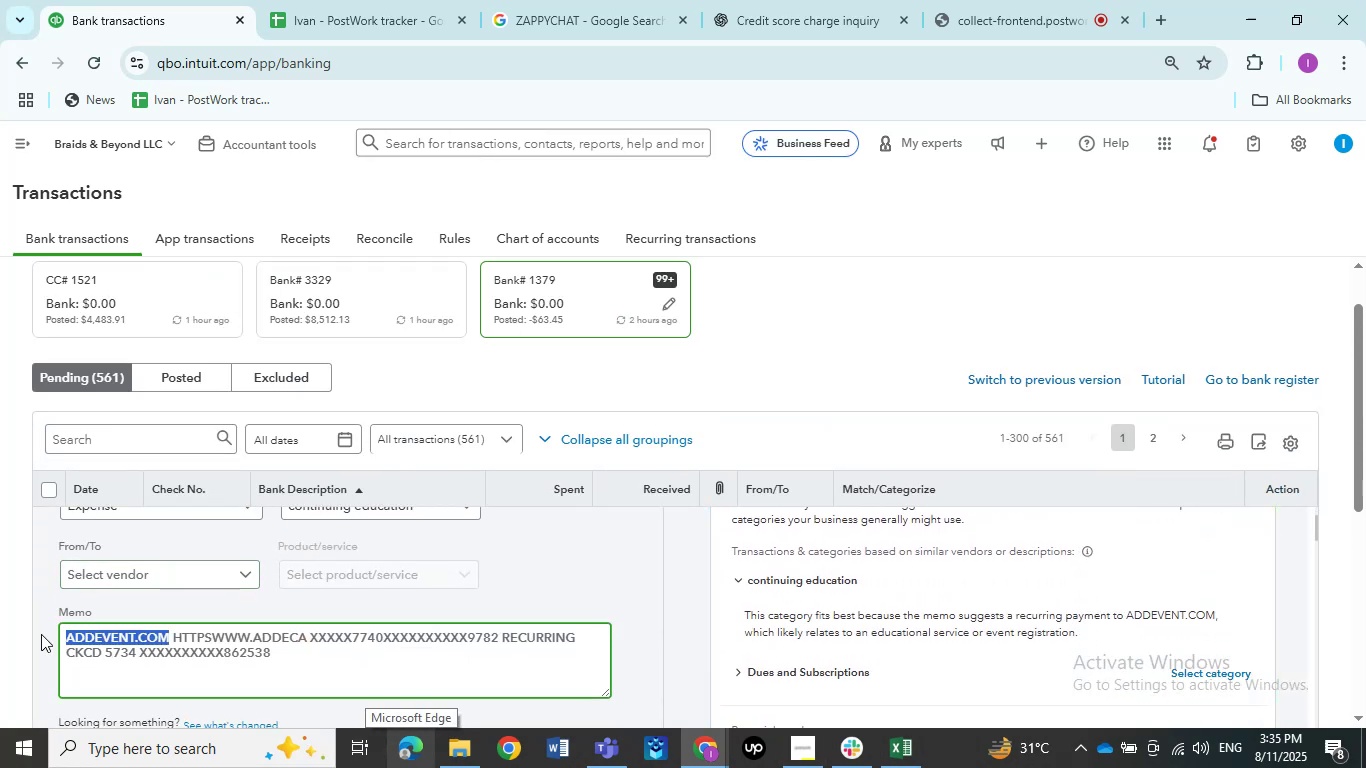 
key(Control+C)
 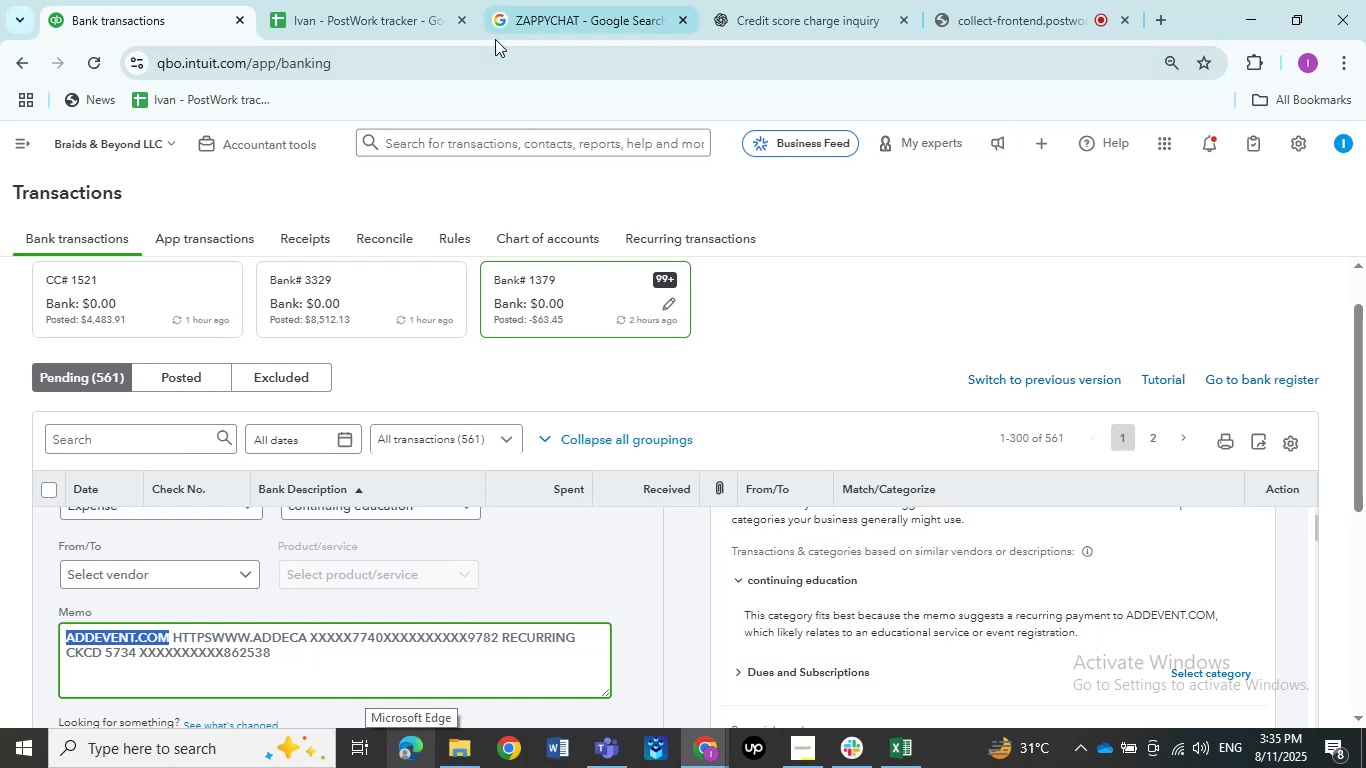 
left_click([523, 18])
 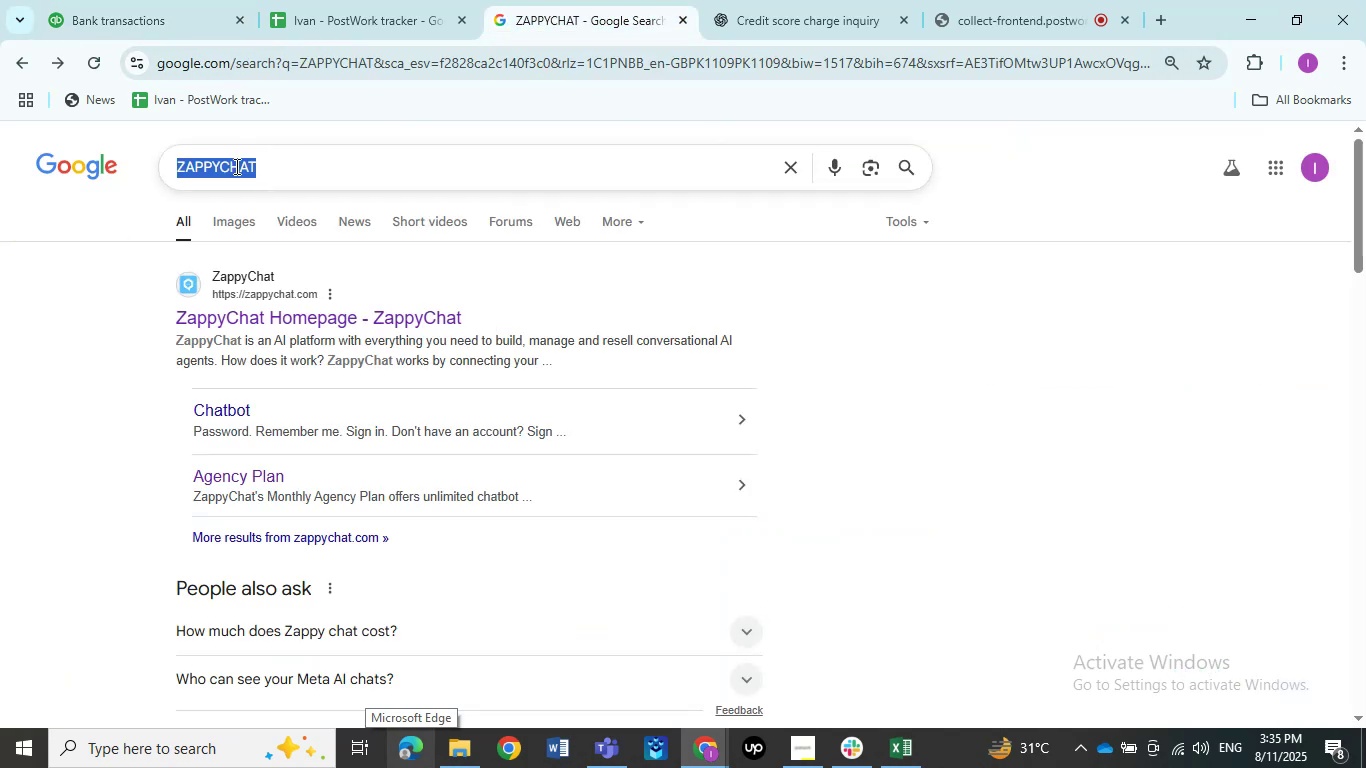 
key(Control+ControlLeft)
 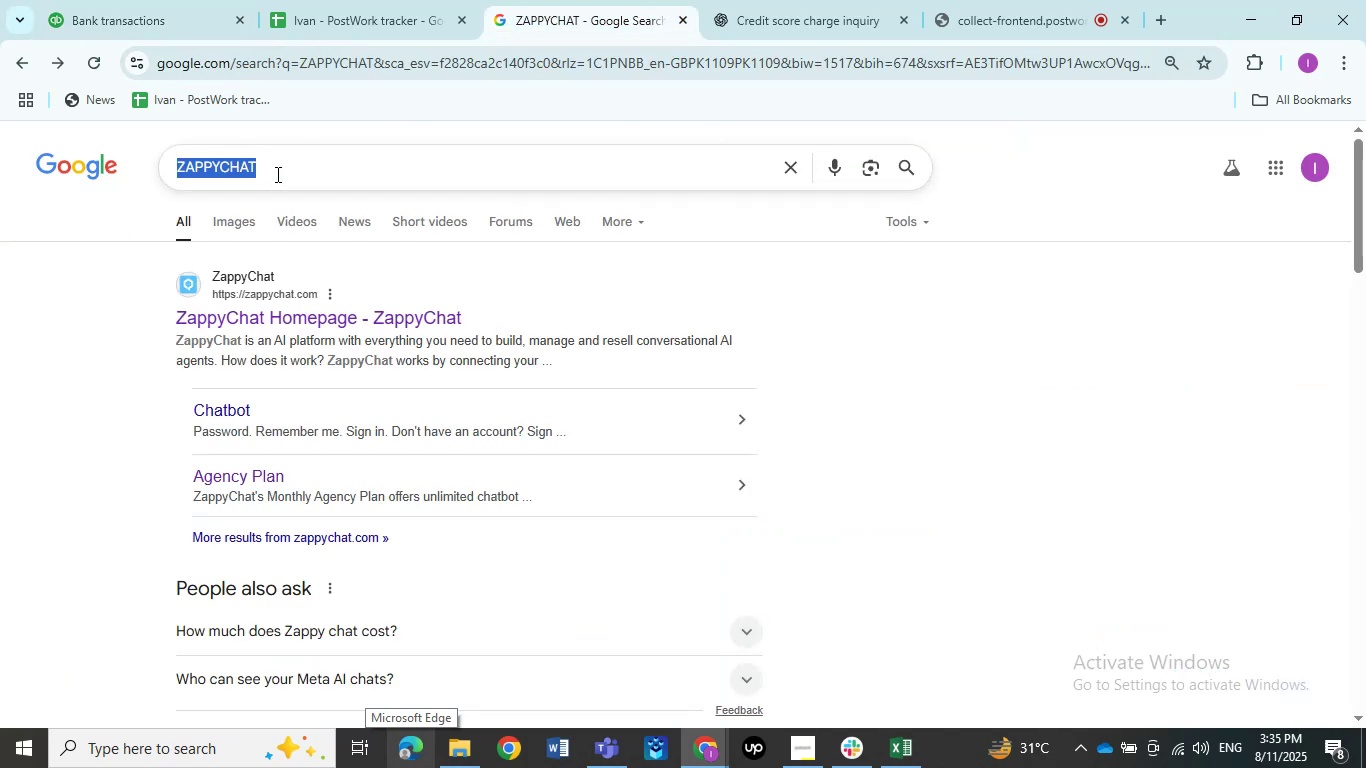 
key(Control+V)
 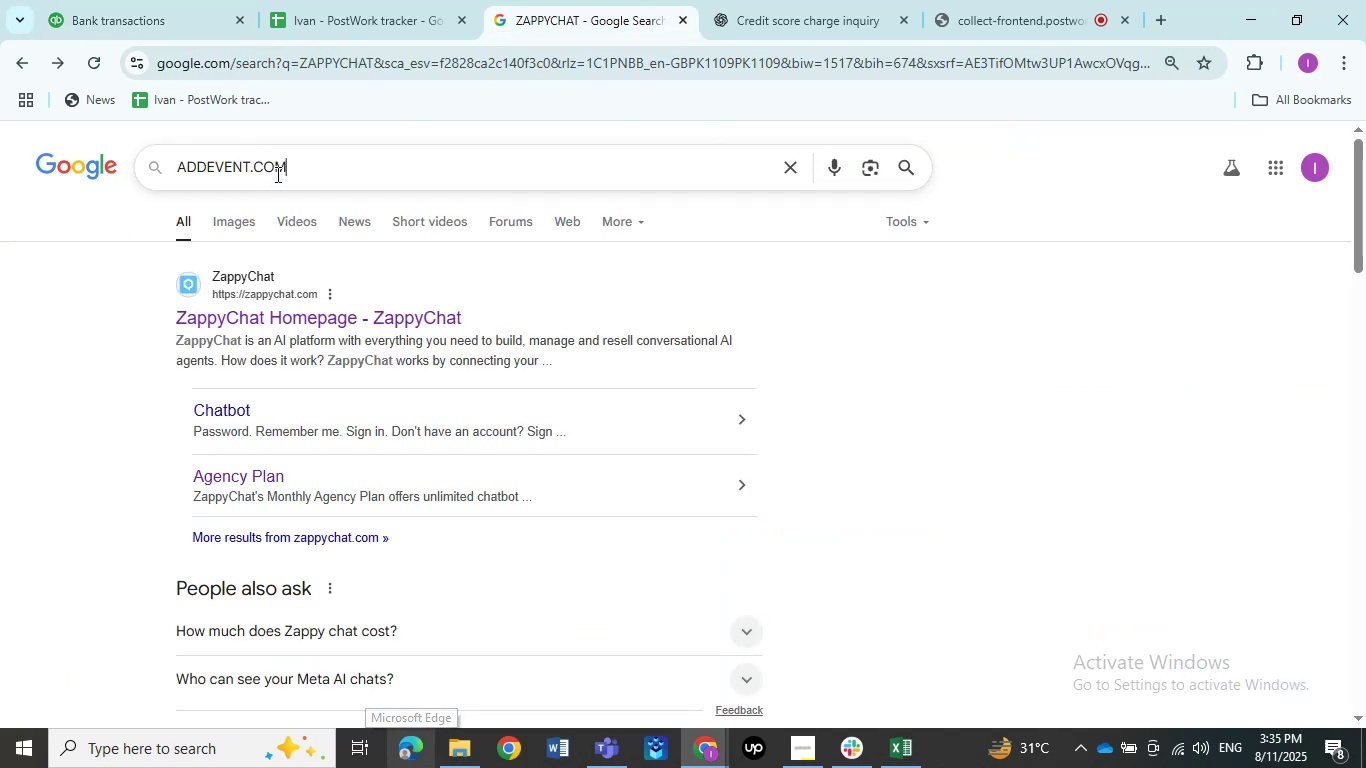 
key(NumpadDecimal)
 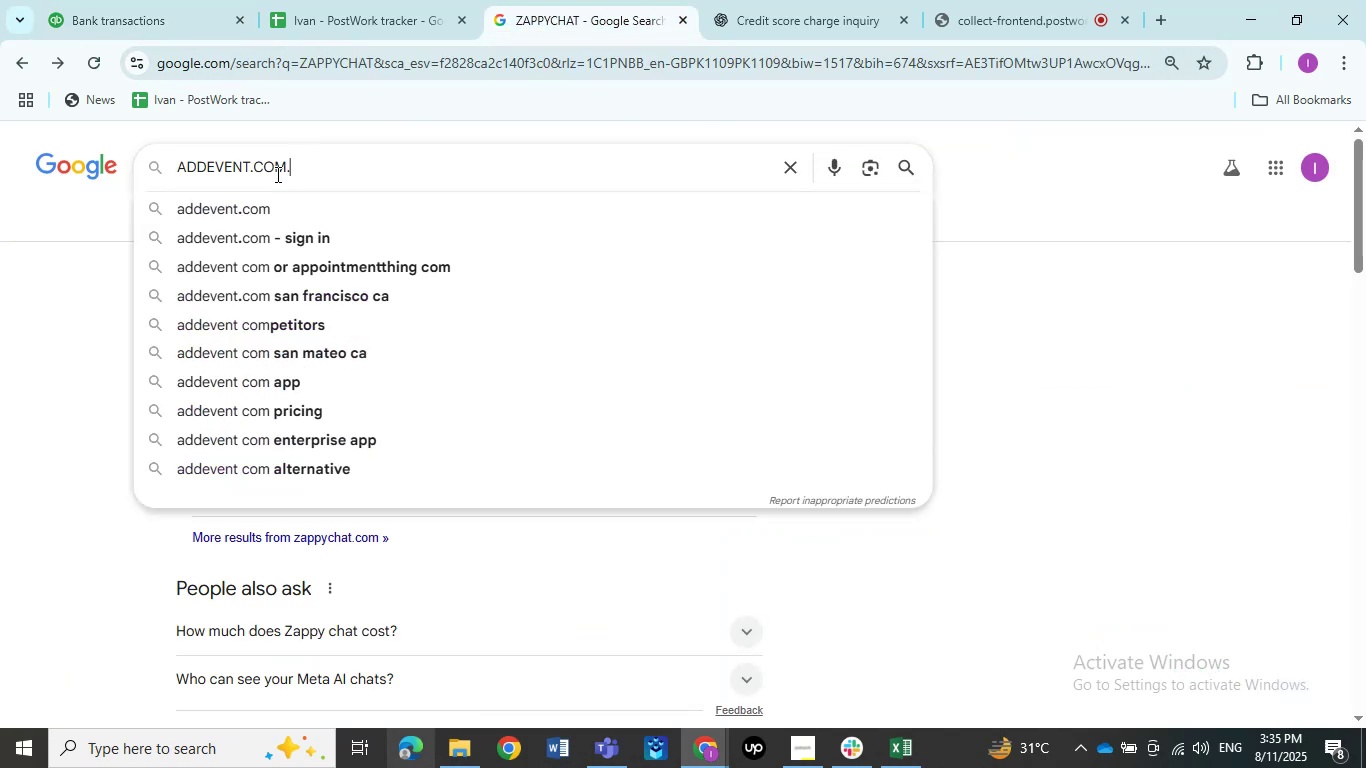 
key(NumpadEnter)
 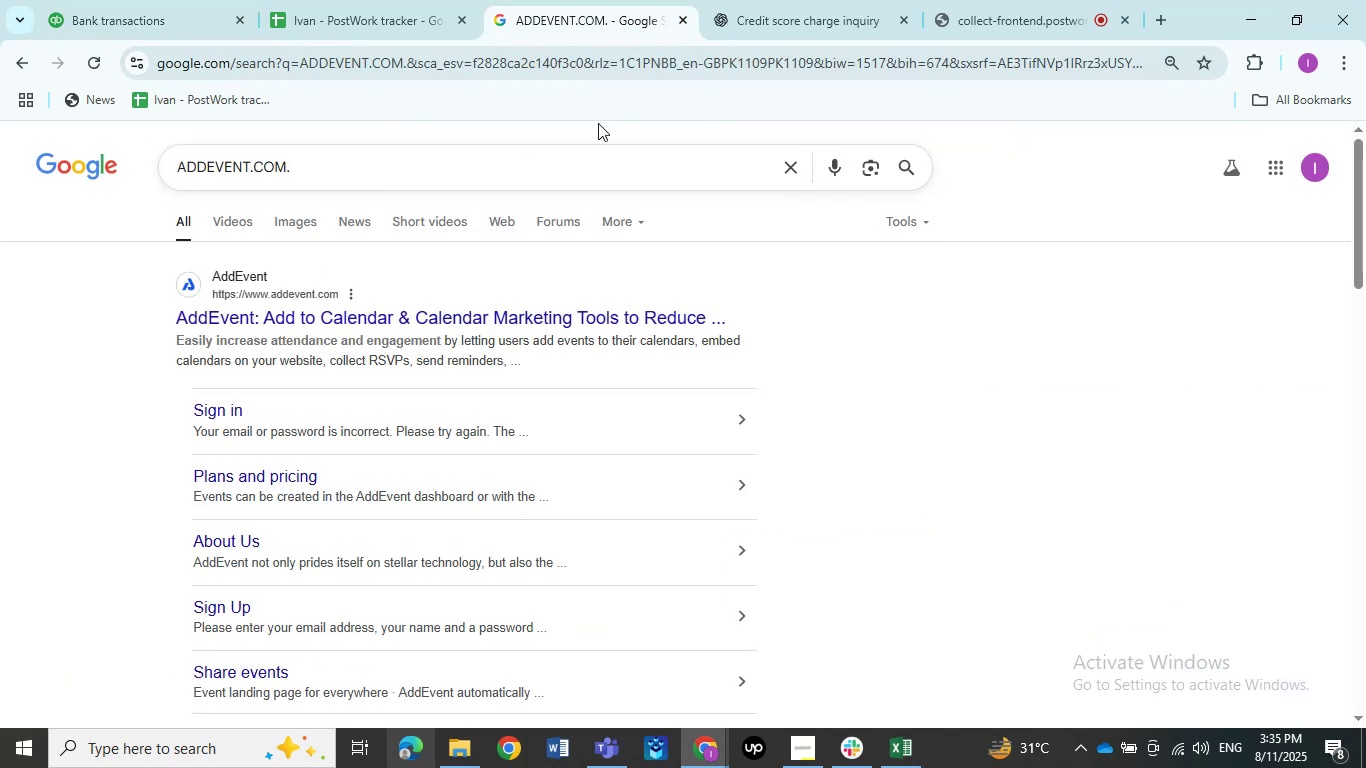 
wait(12.13)
 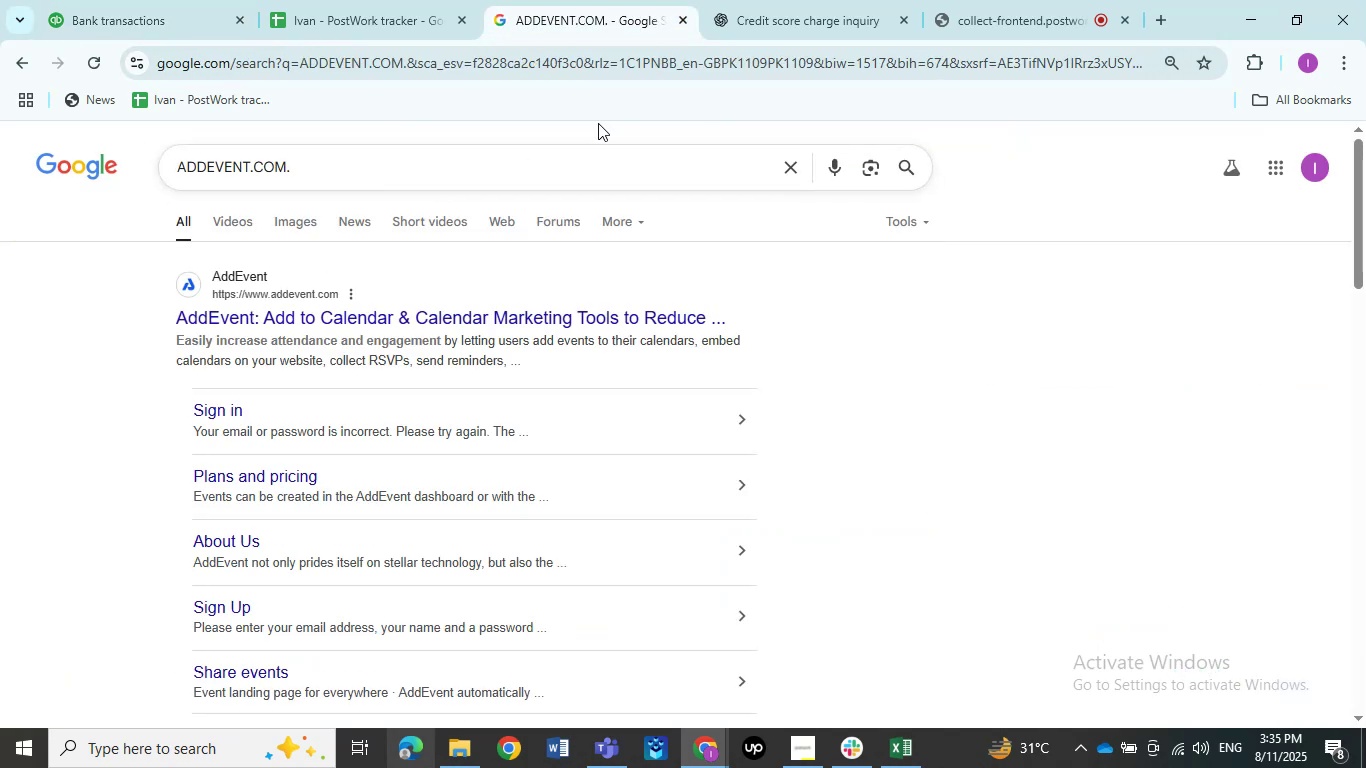 
left_click([242, 478])
 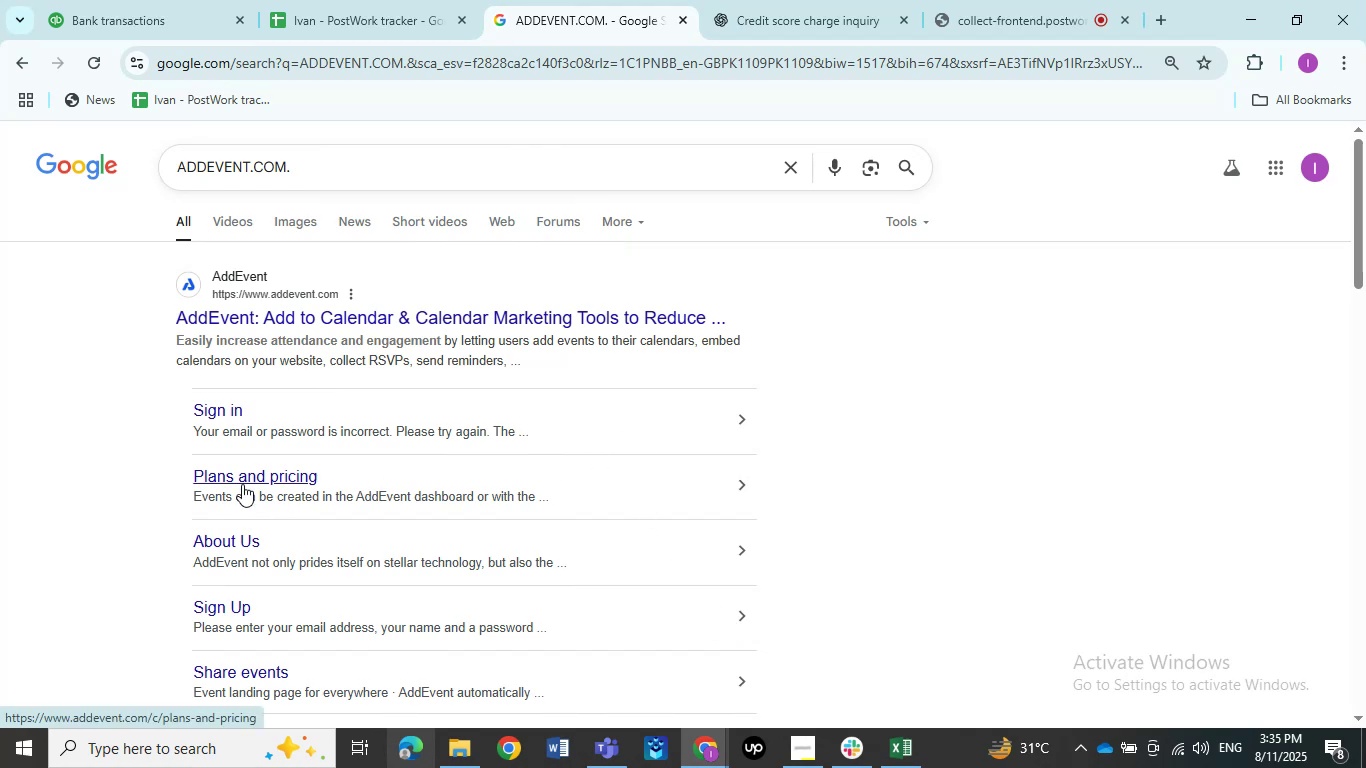 
mouse_move([263, 511])
 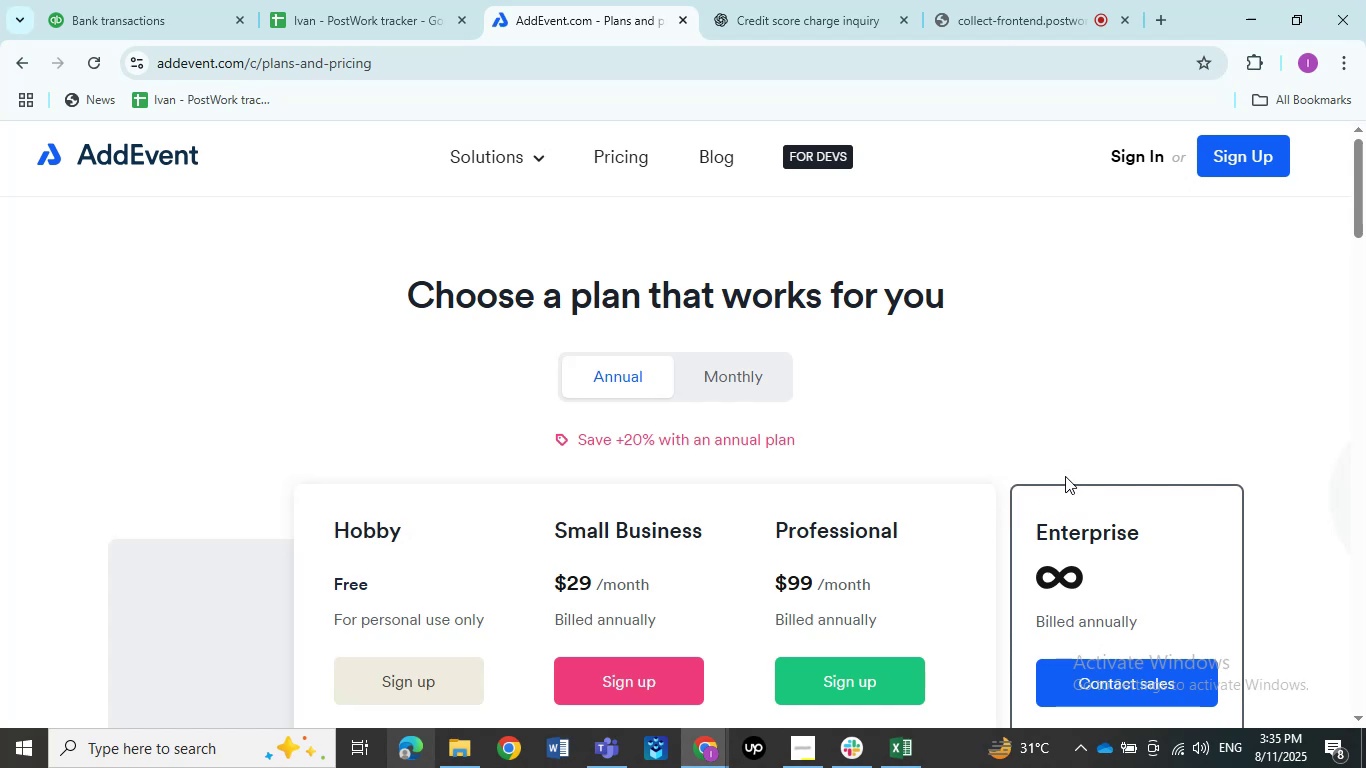 
scroll: coordinate [1009, 425], scroll_direction: down, amount: 1.0
 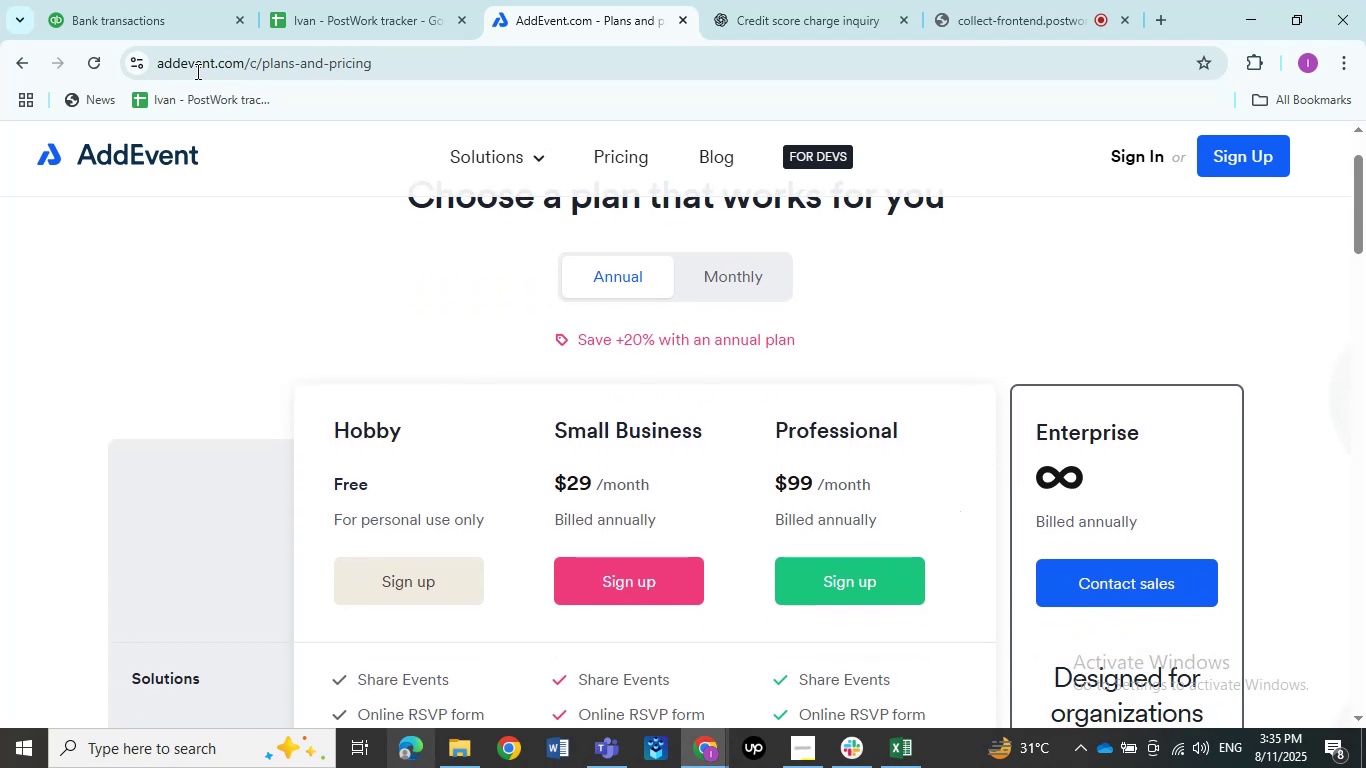 
left_click([164, 0])
 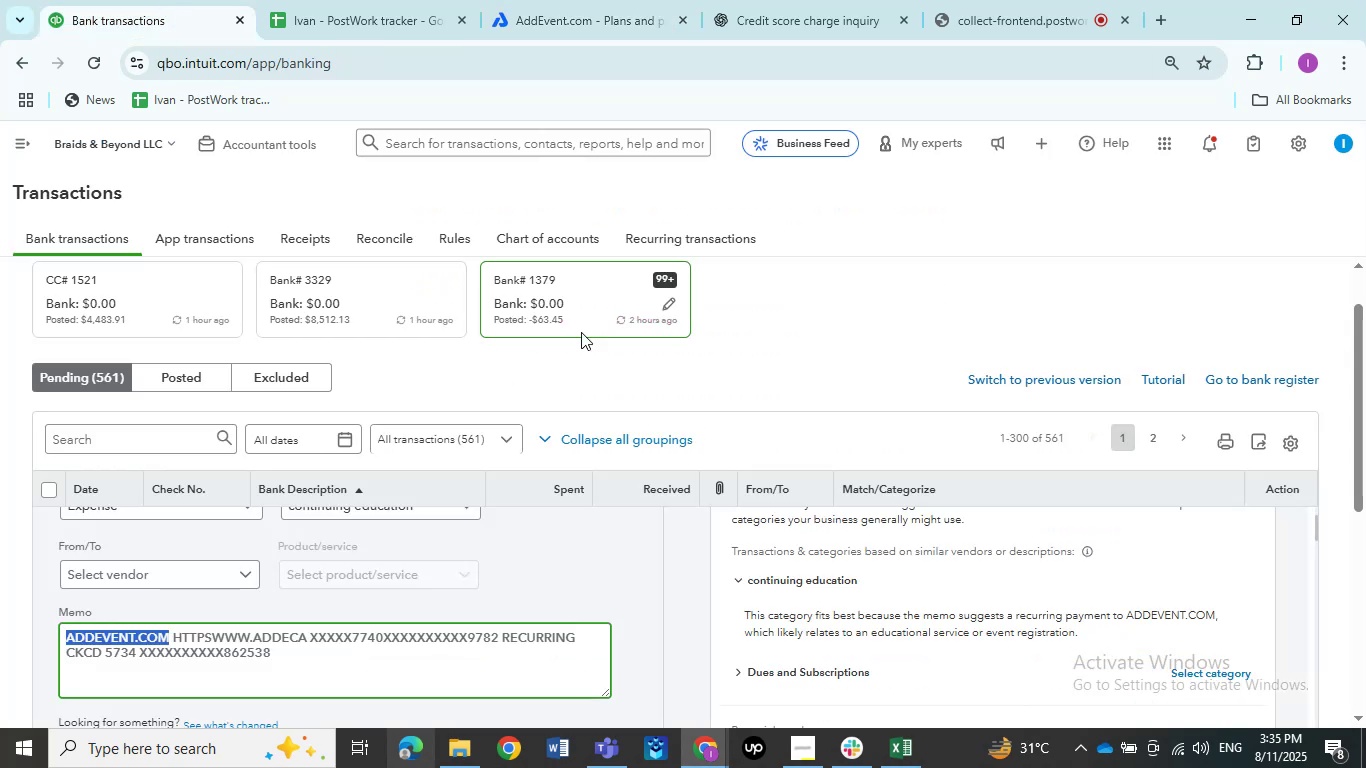 
scroll: coordinate [785, 341], scroll_direction: down, amount: 2.0
 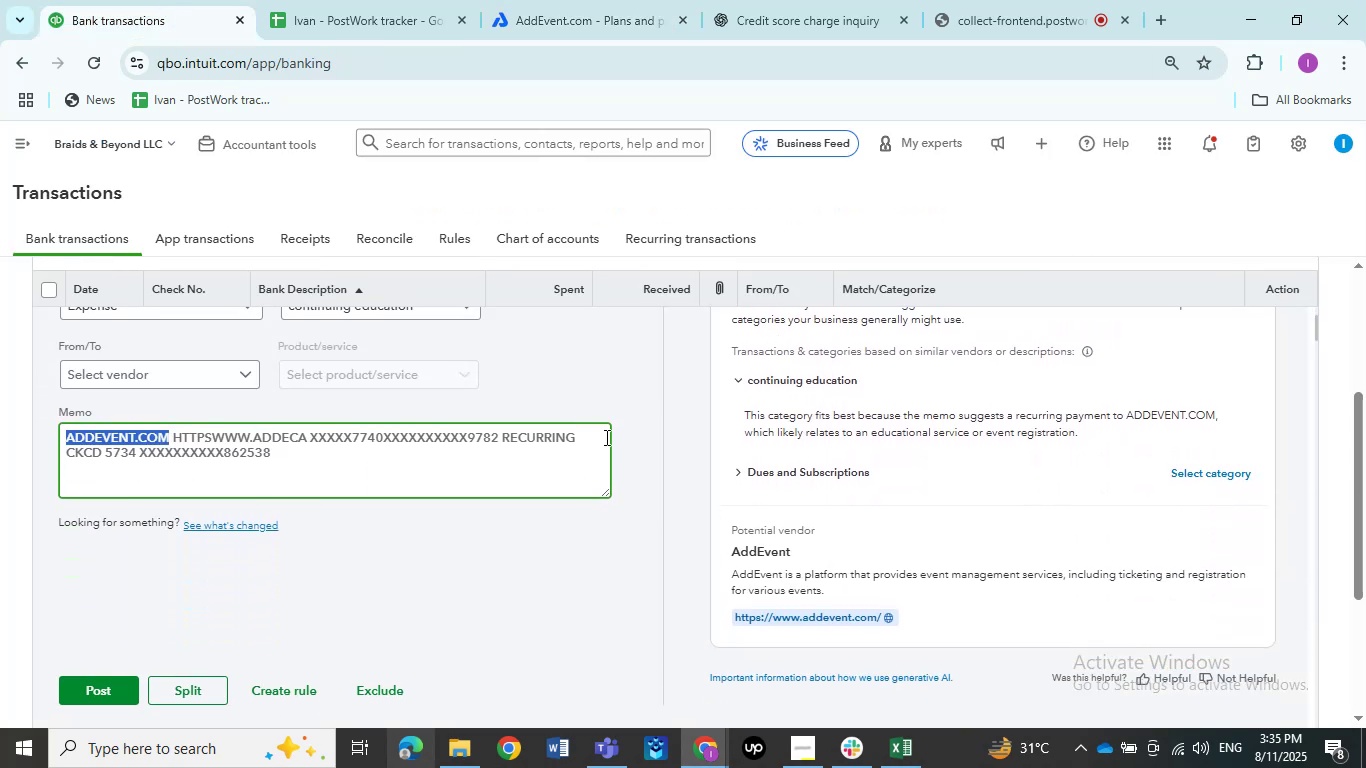 
scroll: coordinate [610, 439], scroll_direction: up, amount: 2.0
 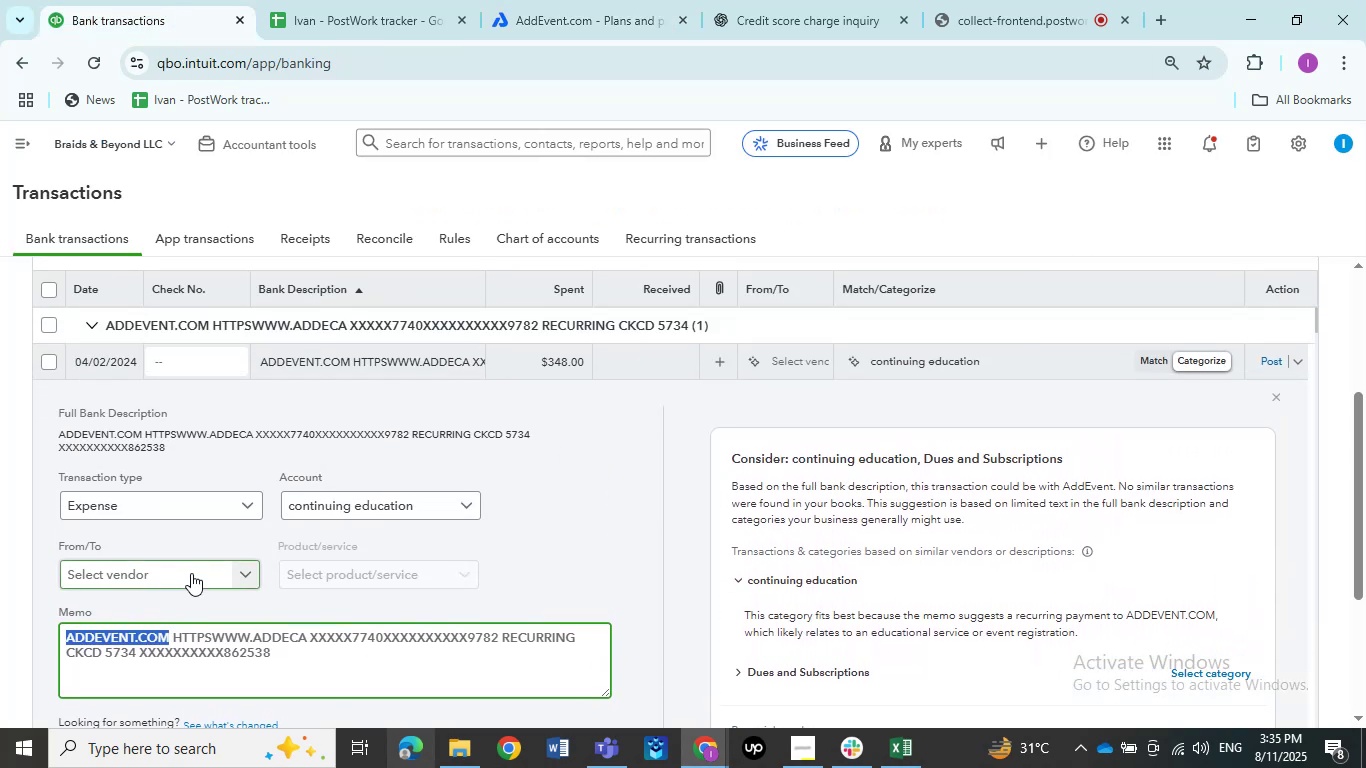 
left_click([191, 573])
 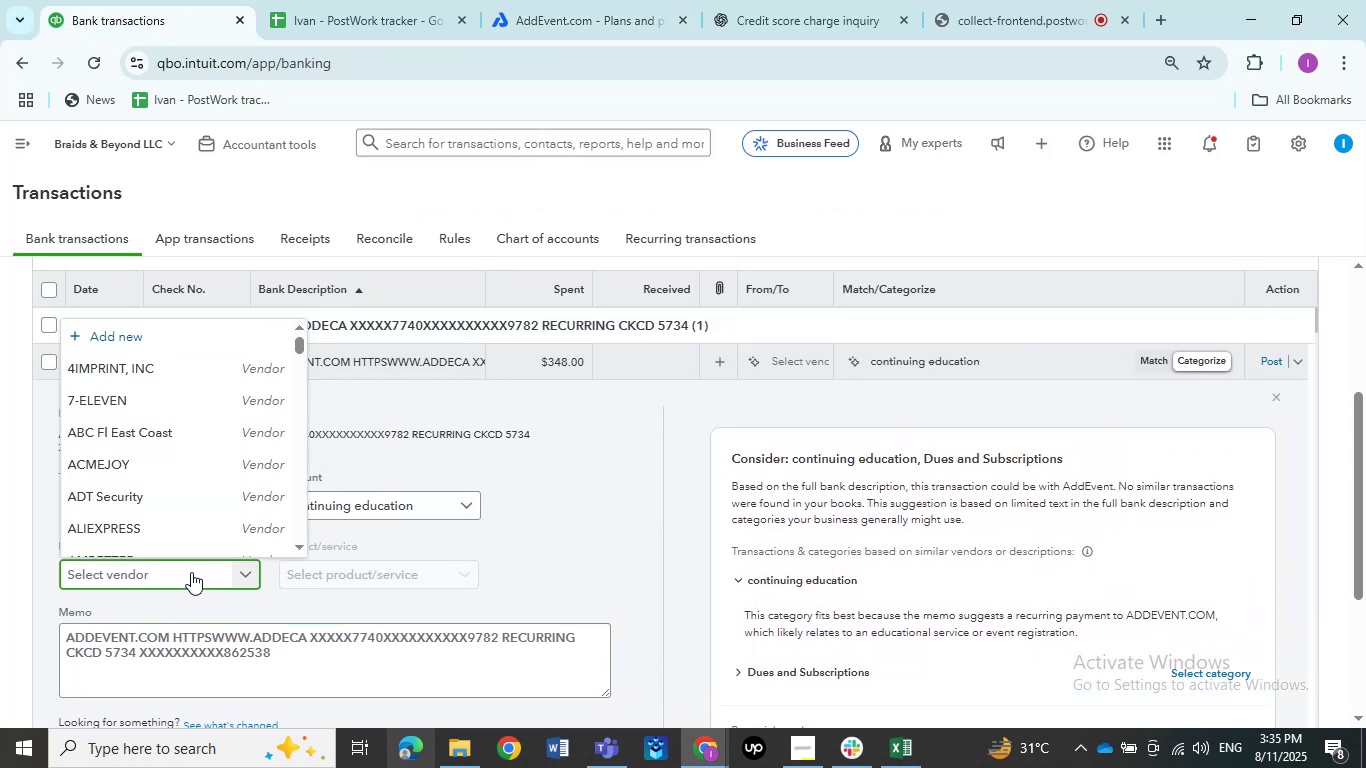 
key(Control+V)
 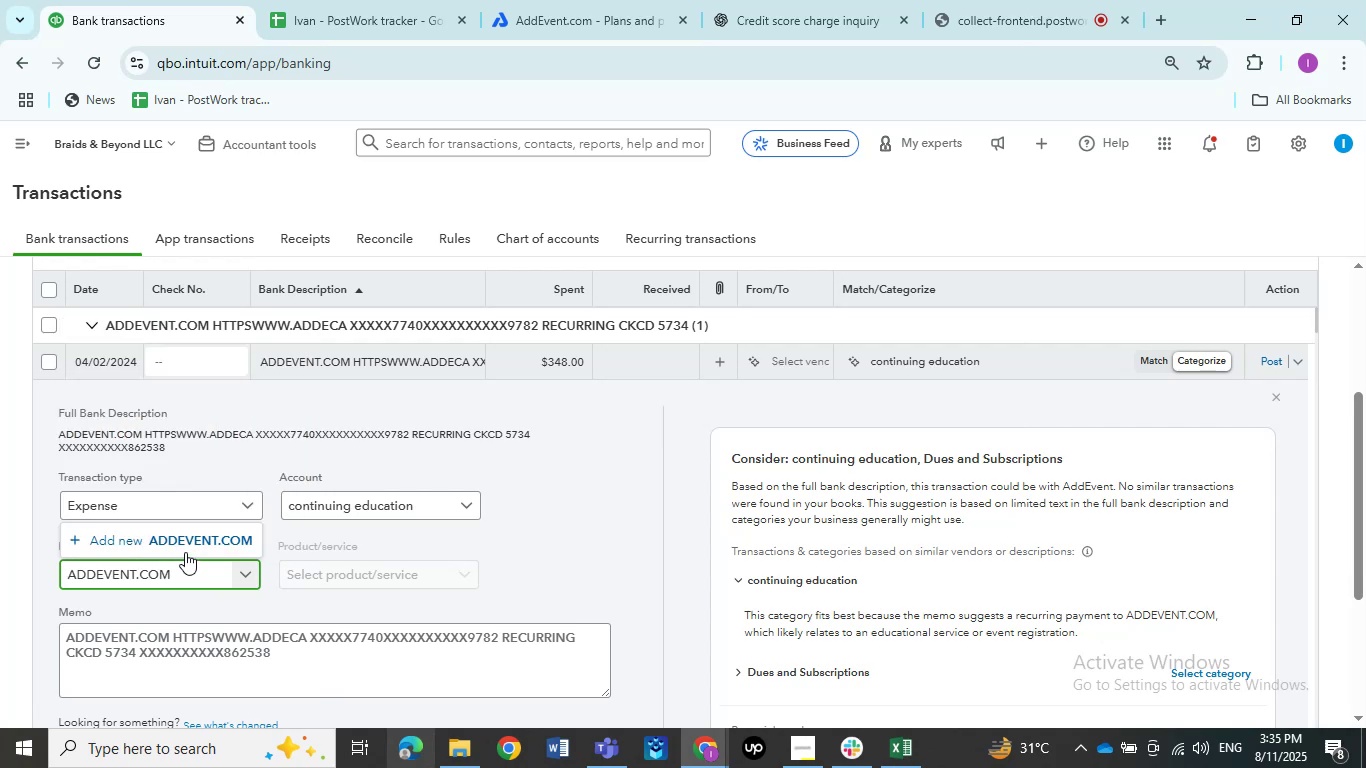 
left_click([184, 546])
 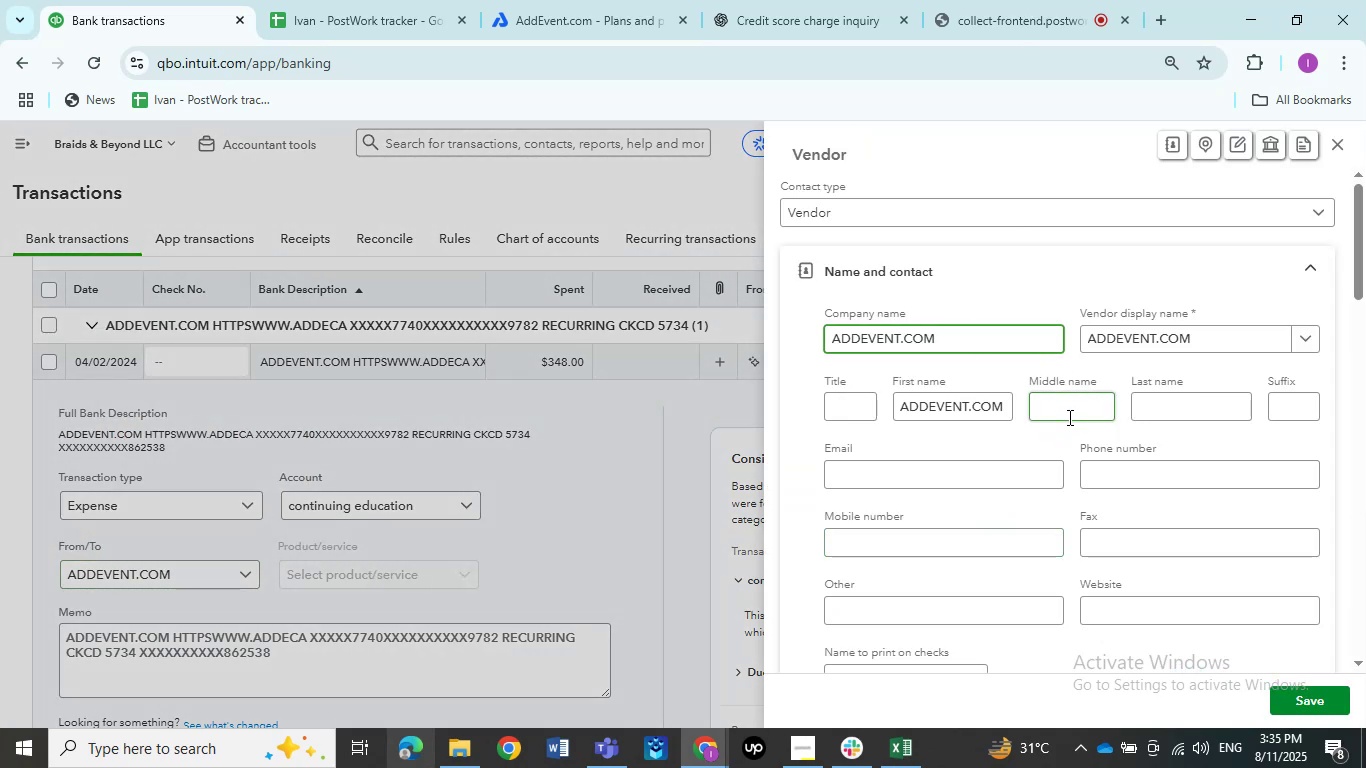 
left_click([1282, 693])
 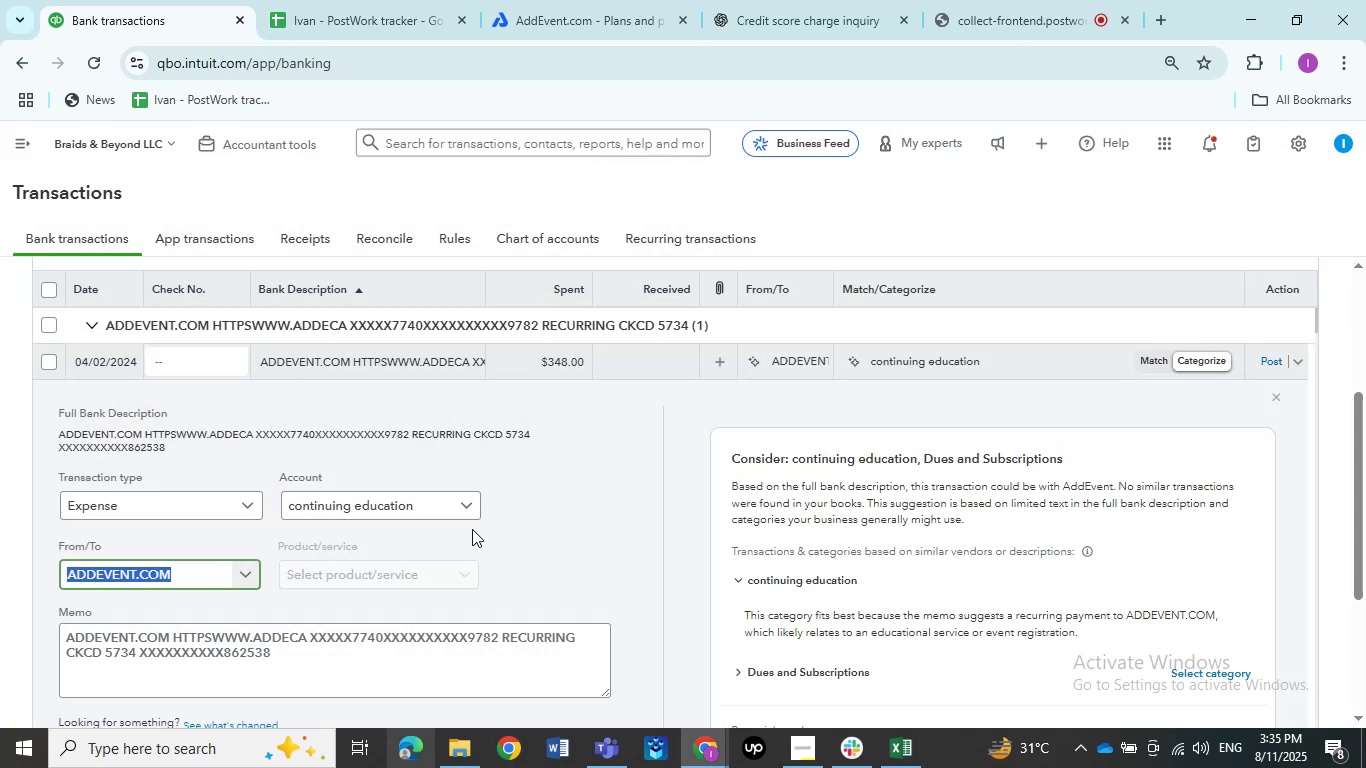 
left_click([337, 508])
 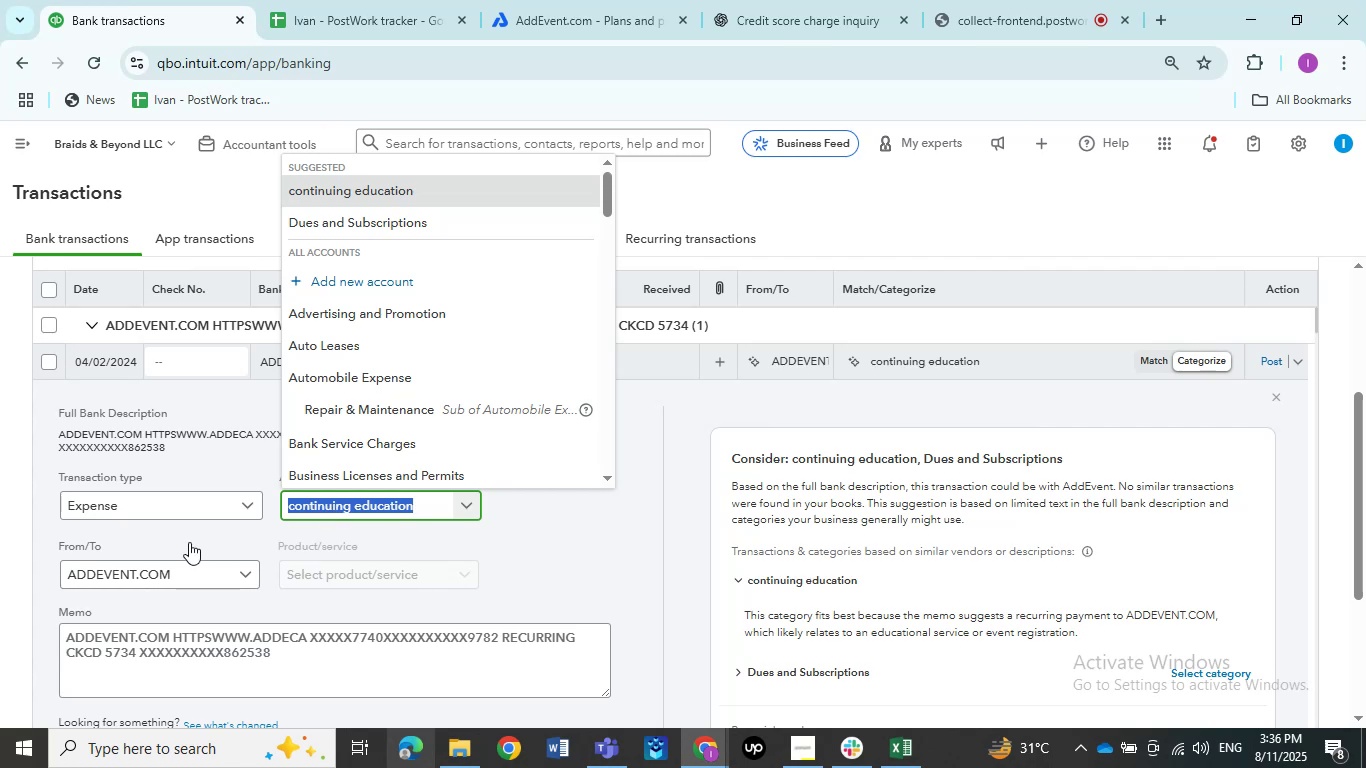 
wait(29.91)
 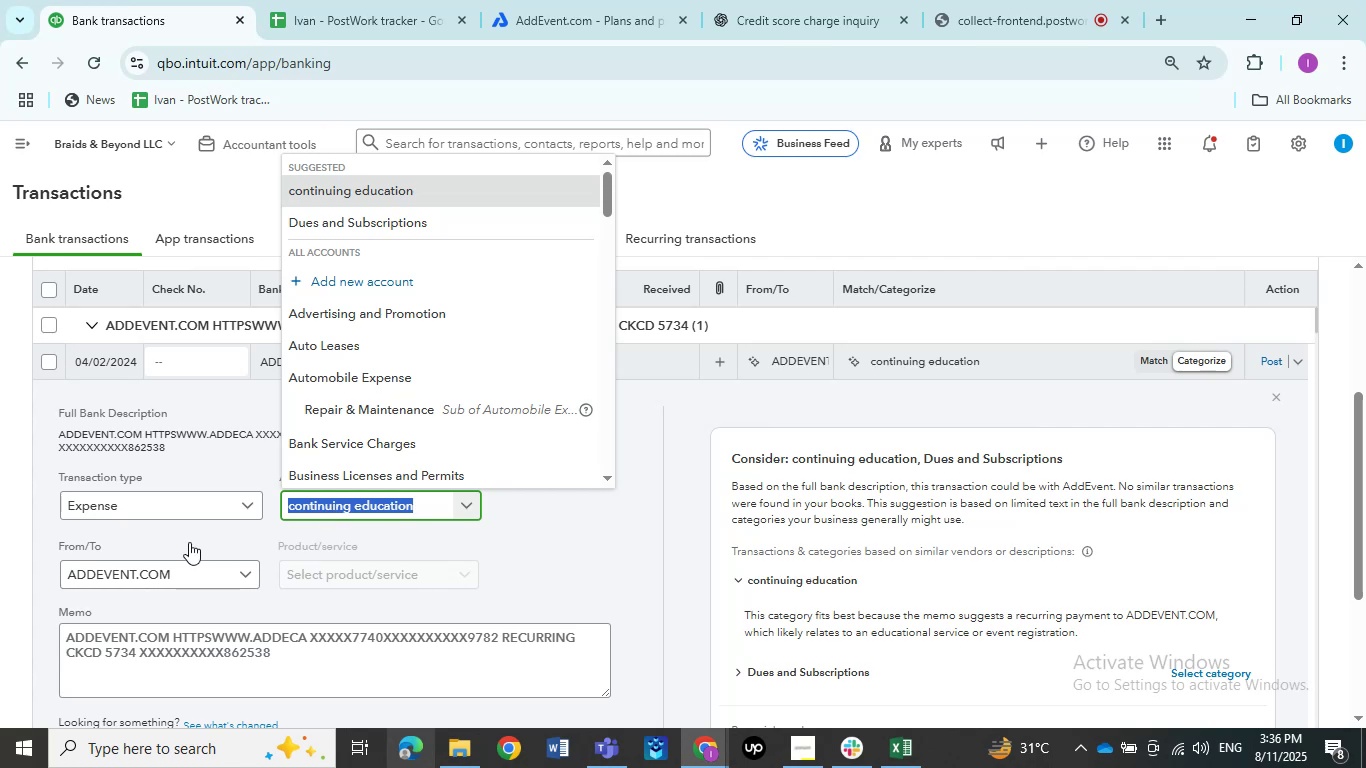 
left_click([488, 313])
 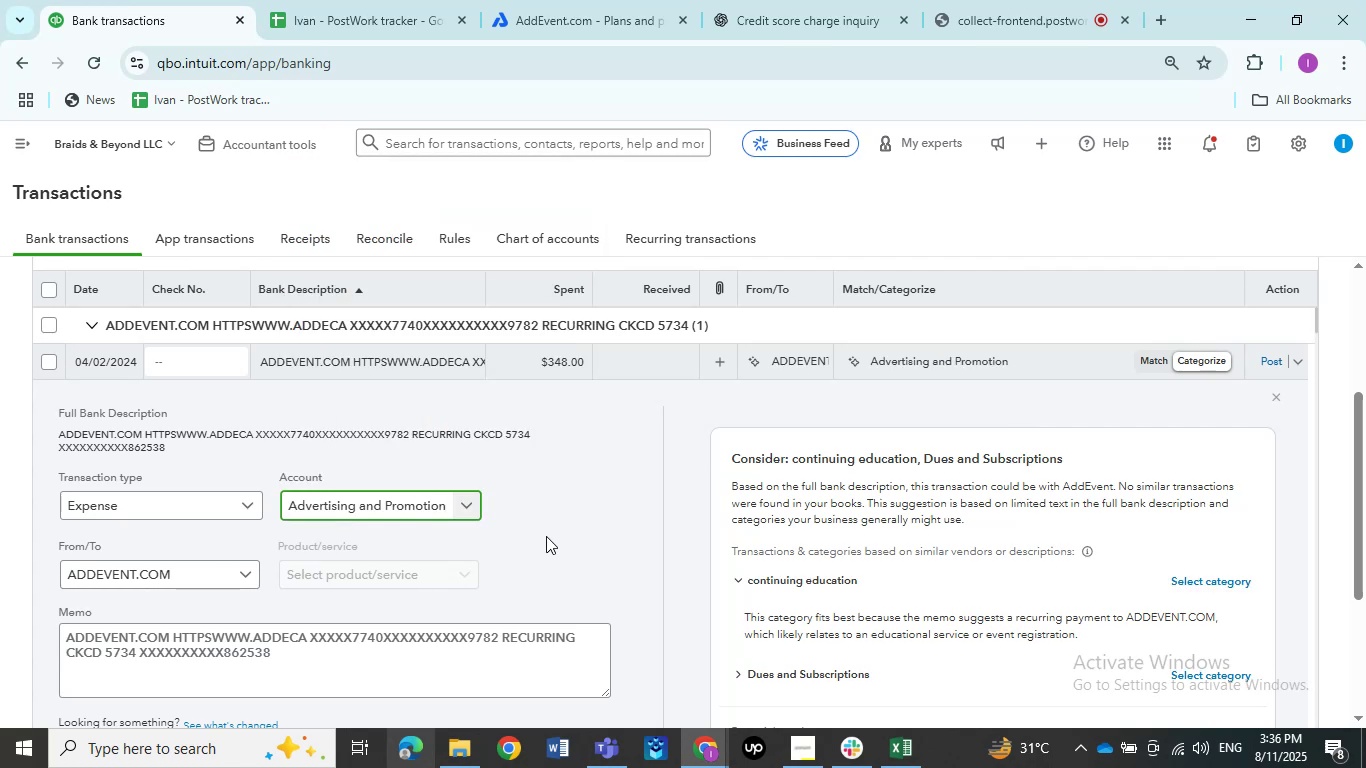 
scroll: coordinate [426, 557], scroll_direction: down, amount: 3.0
 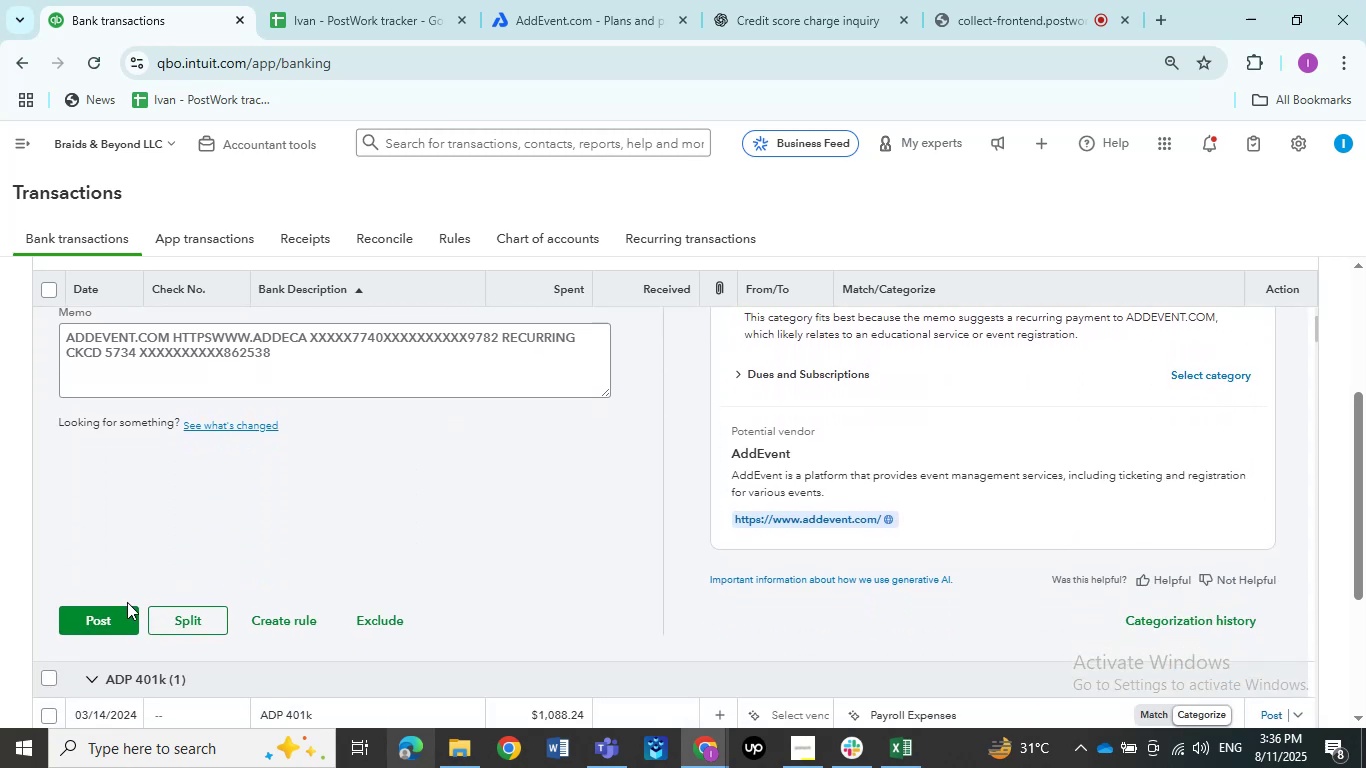 
left_click([115, 613])
 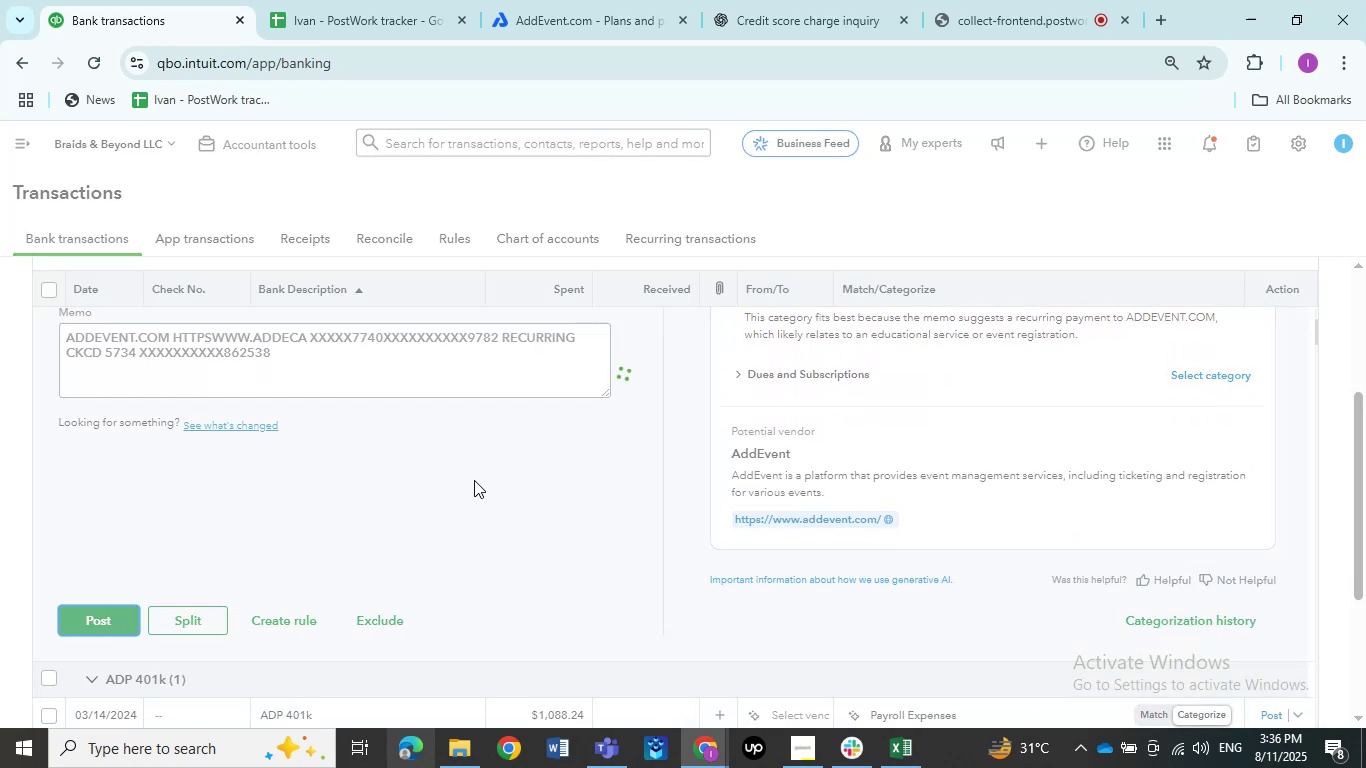 
wait(5.65)
 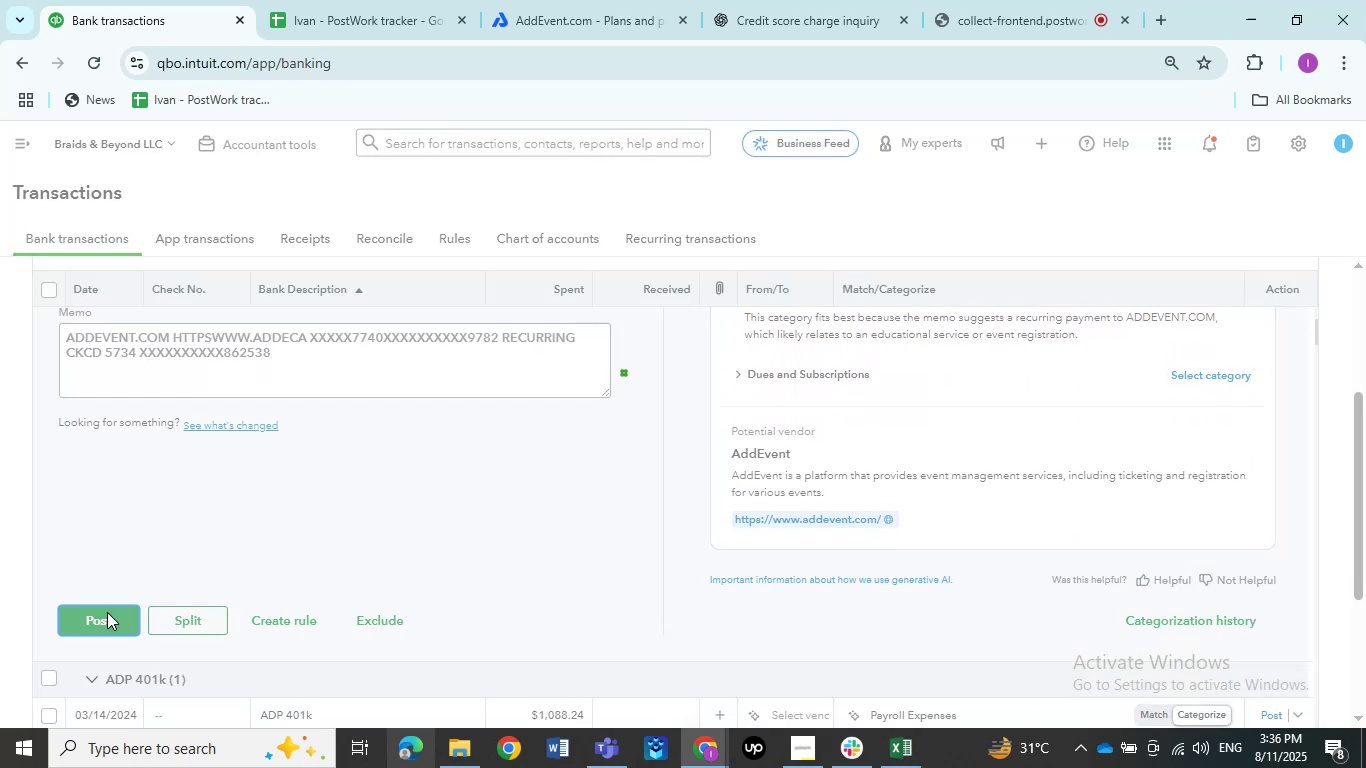 
scroll: coordinate [553, 518], scroll_direction: up, amount: 4.0
 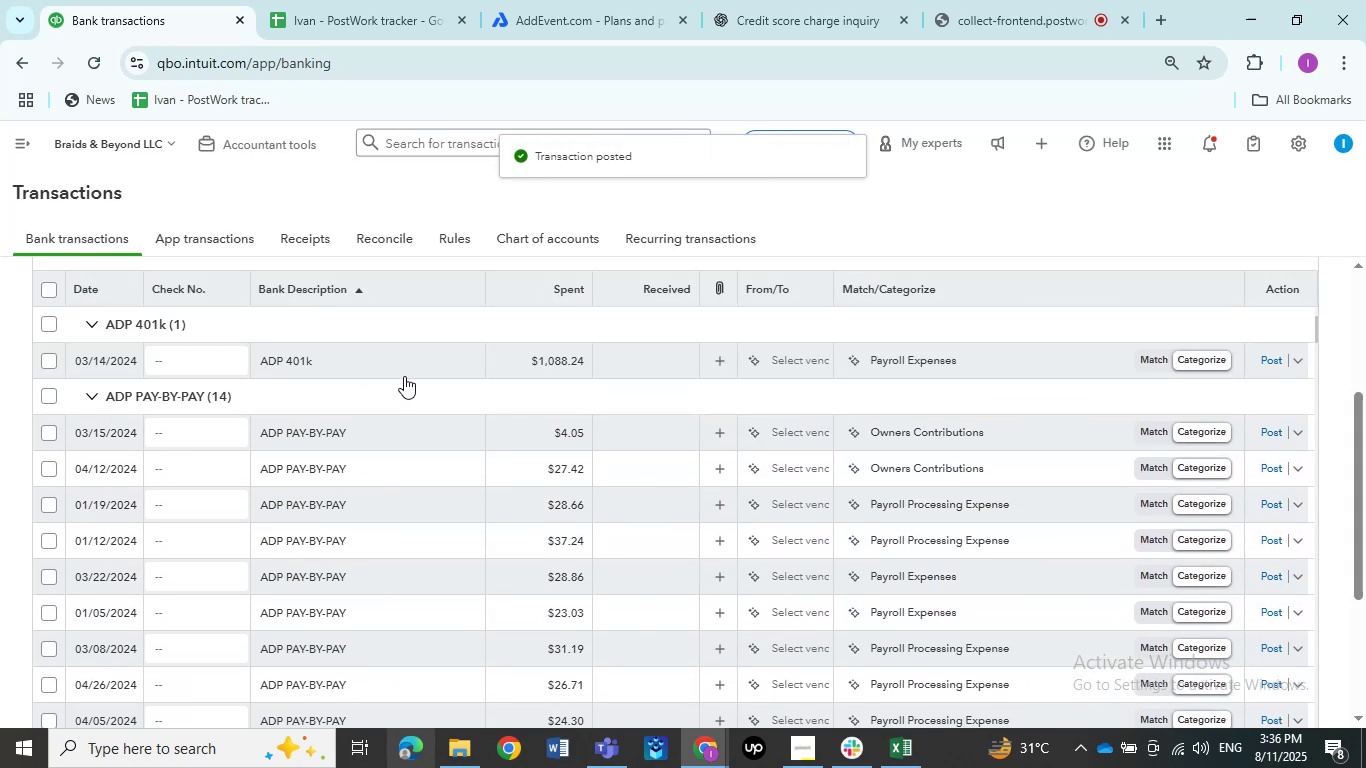 
left_click([401, 368])
 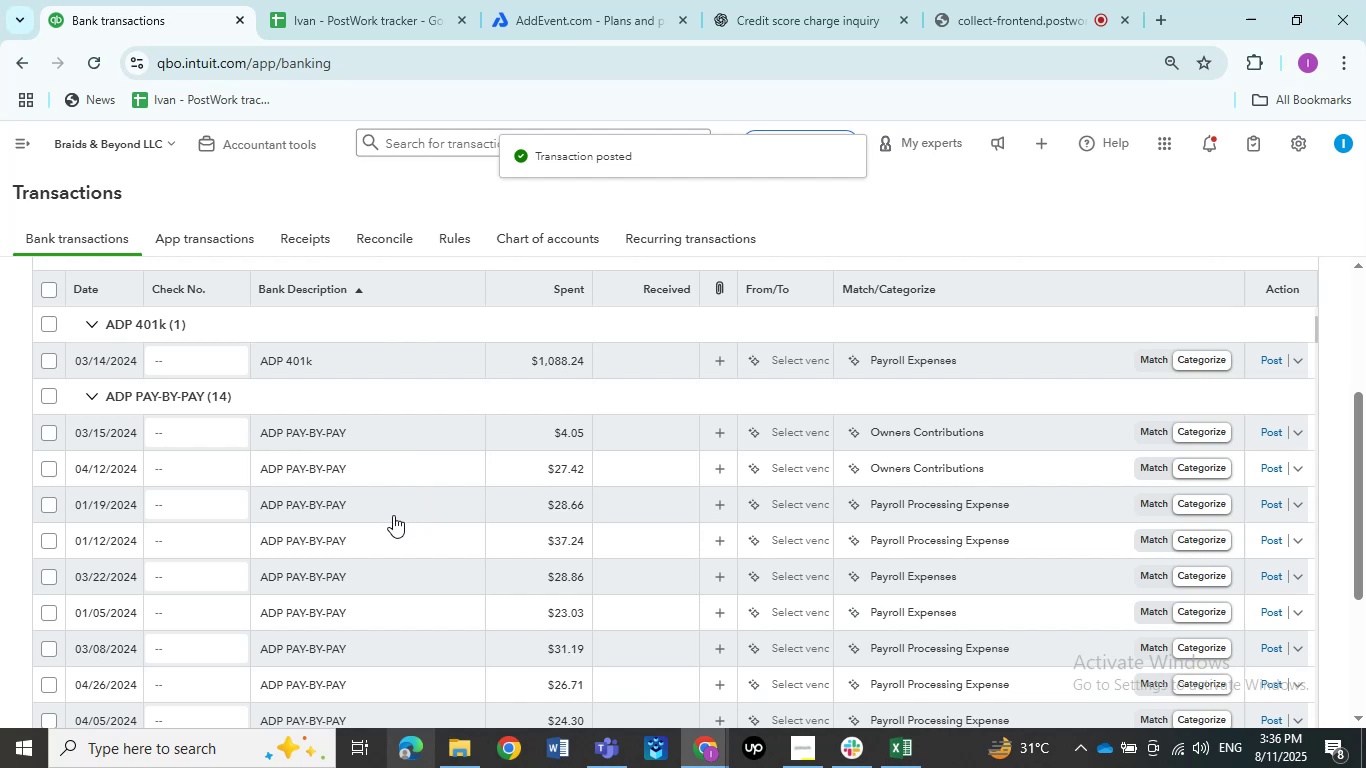 
key(Control+ControlLeft)
 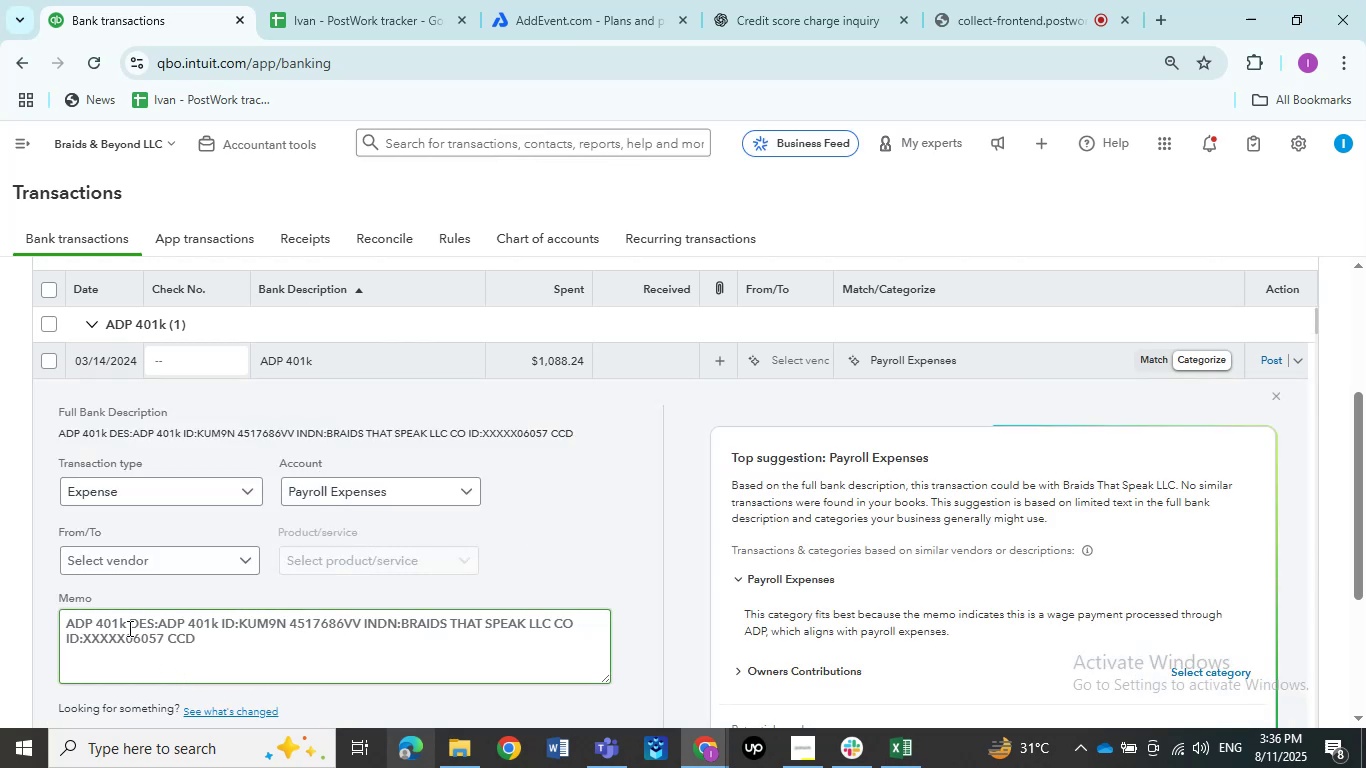 
left_click_drag(start_coordinate=[121, 623], to_coordinate=[55, 621])
 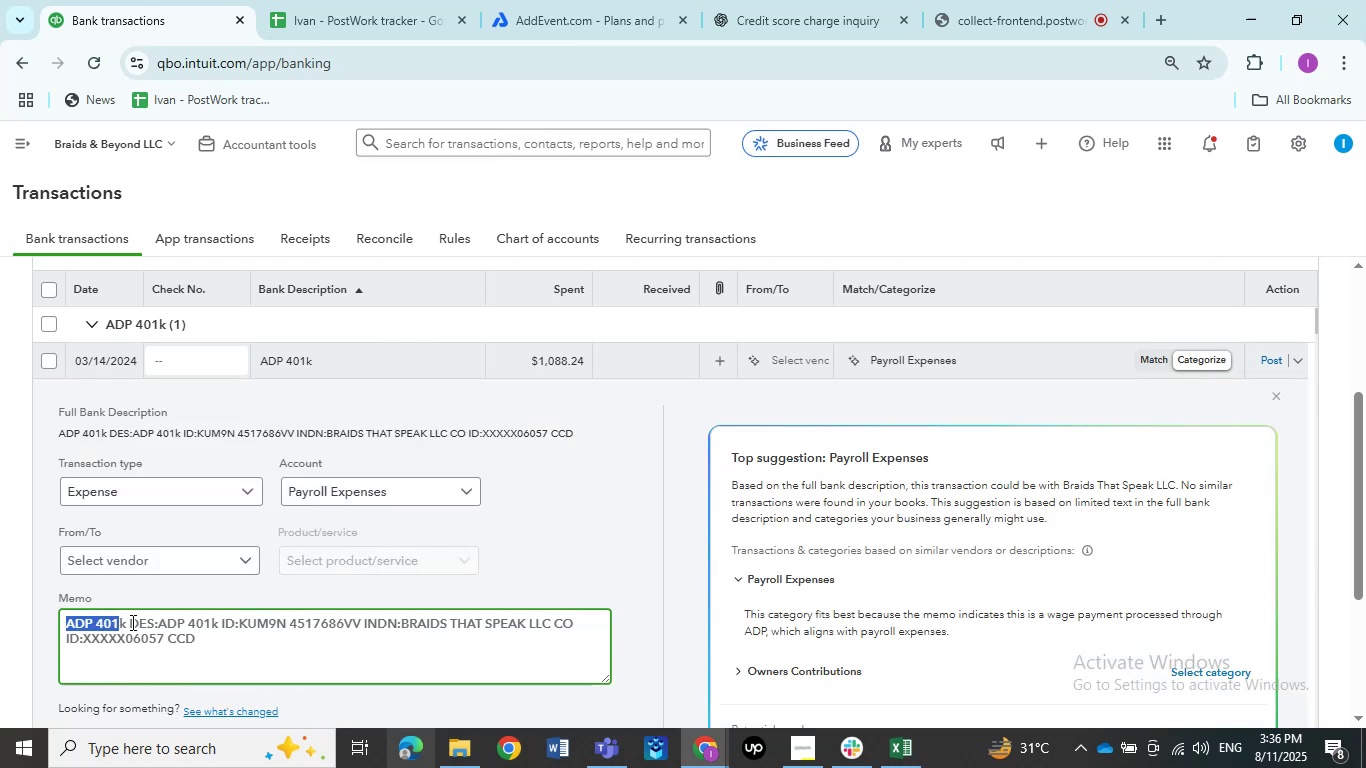 
left_click_drag(start_coordinate=[131, 622], to_coordinate=[5, 620])
 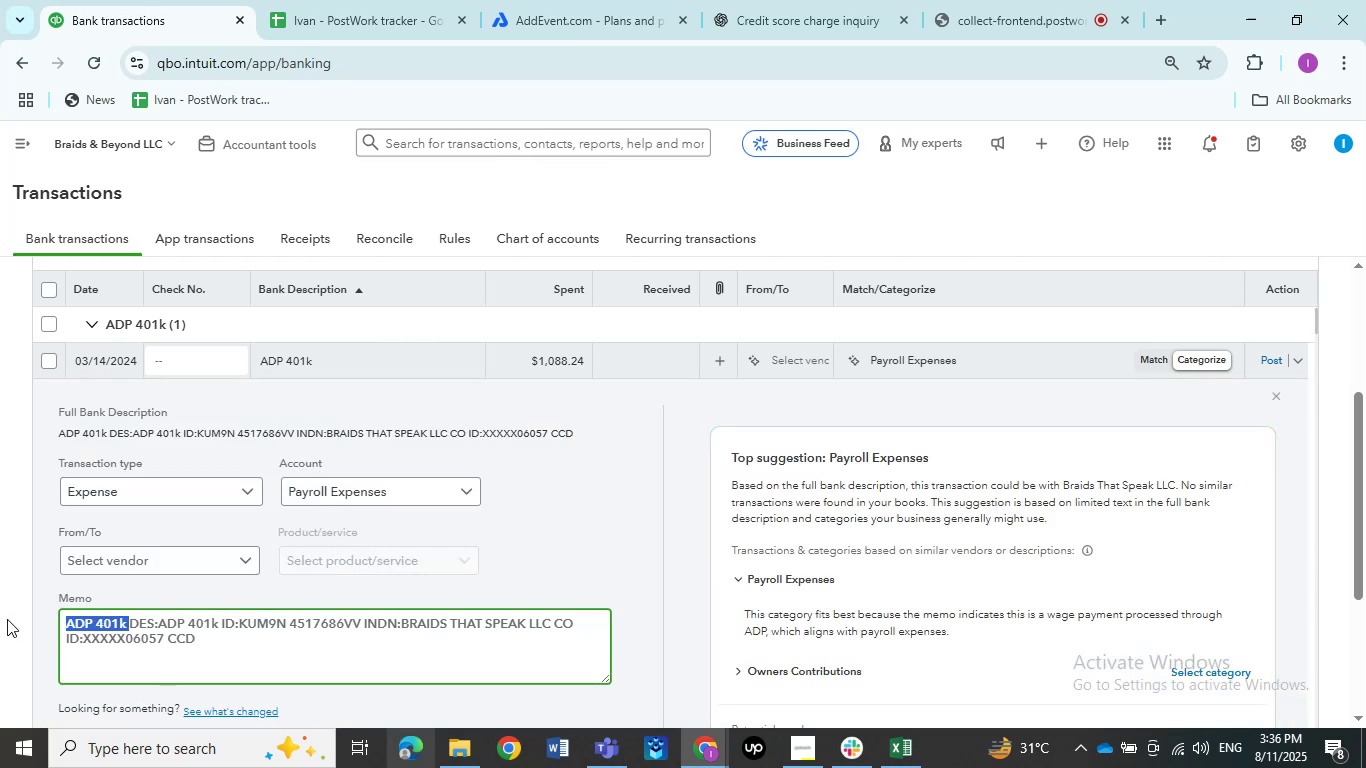 
key(Control+C)
 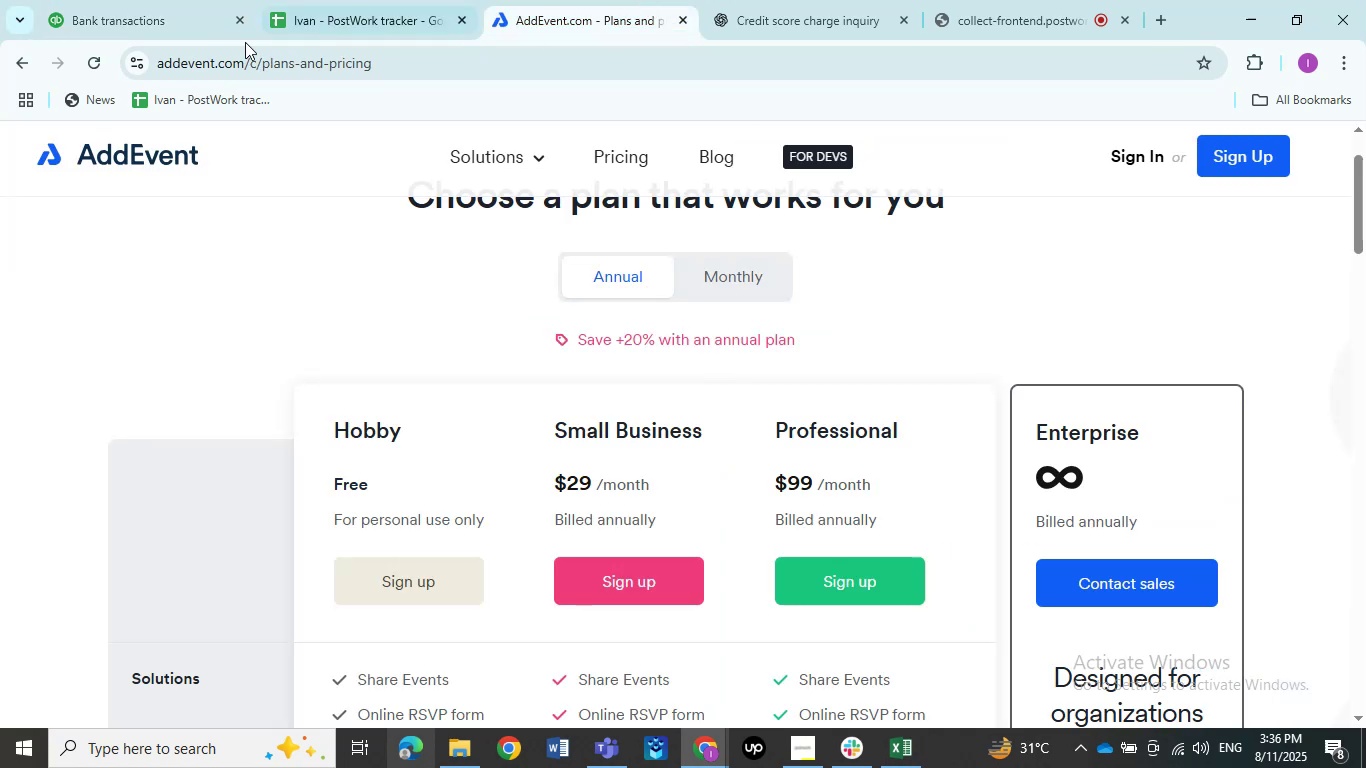 
left_click([8, 61])
 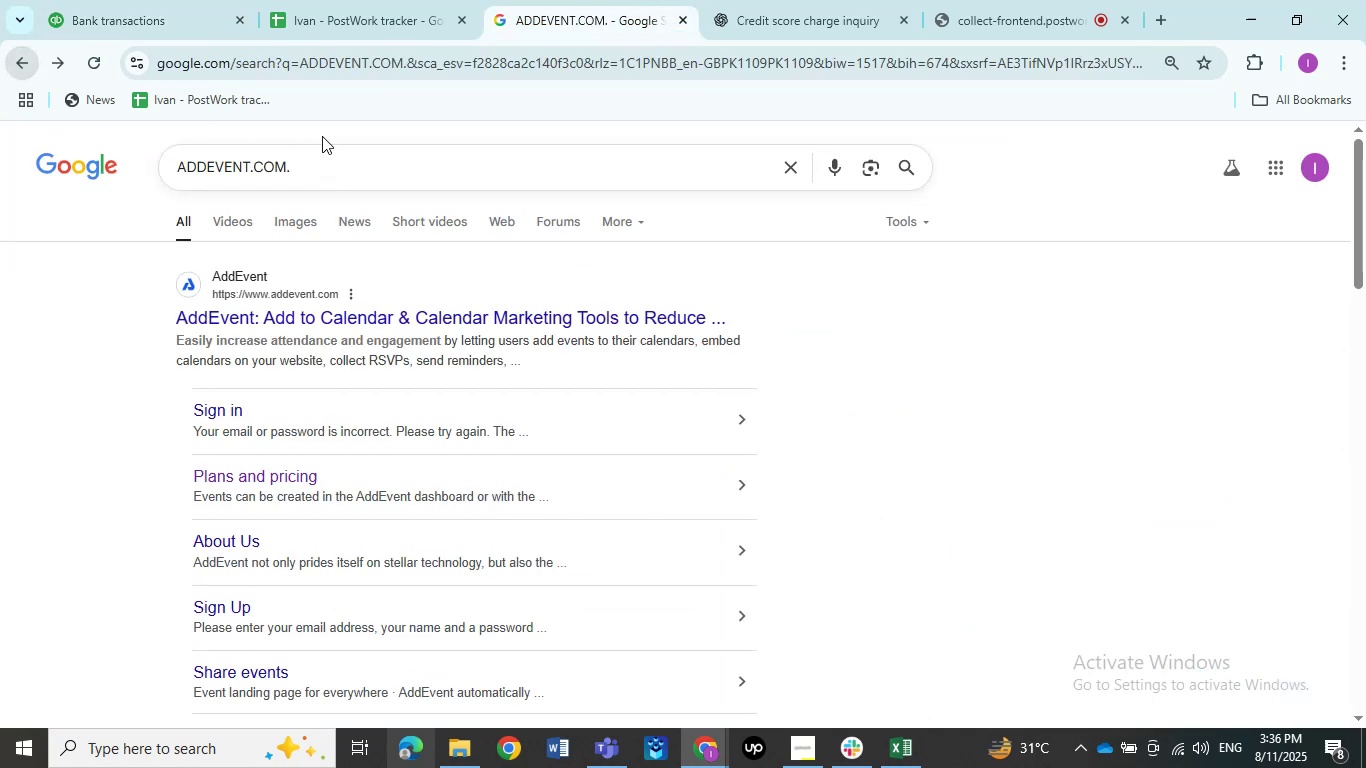 
left_click_drag(start_coordinate=[322, 154], to_coordinate=[0, 155])
 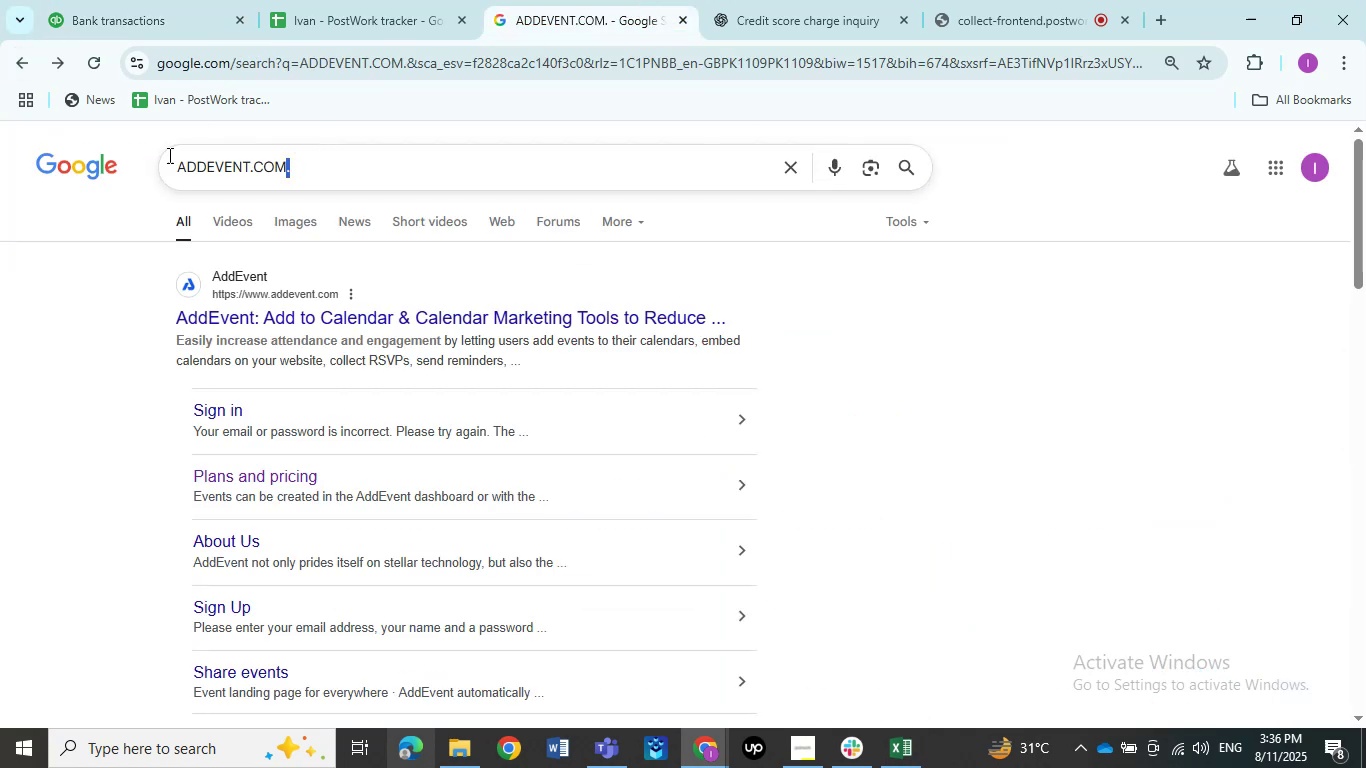 
key(Control+V)
 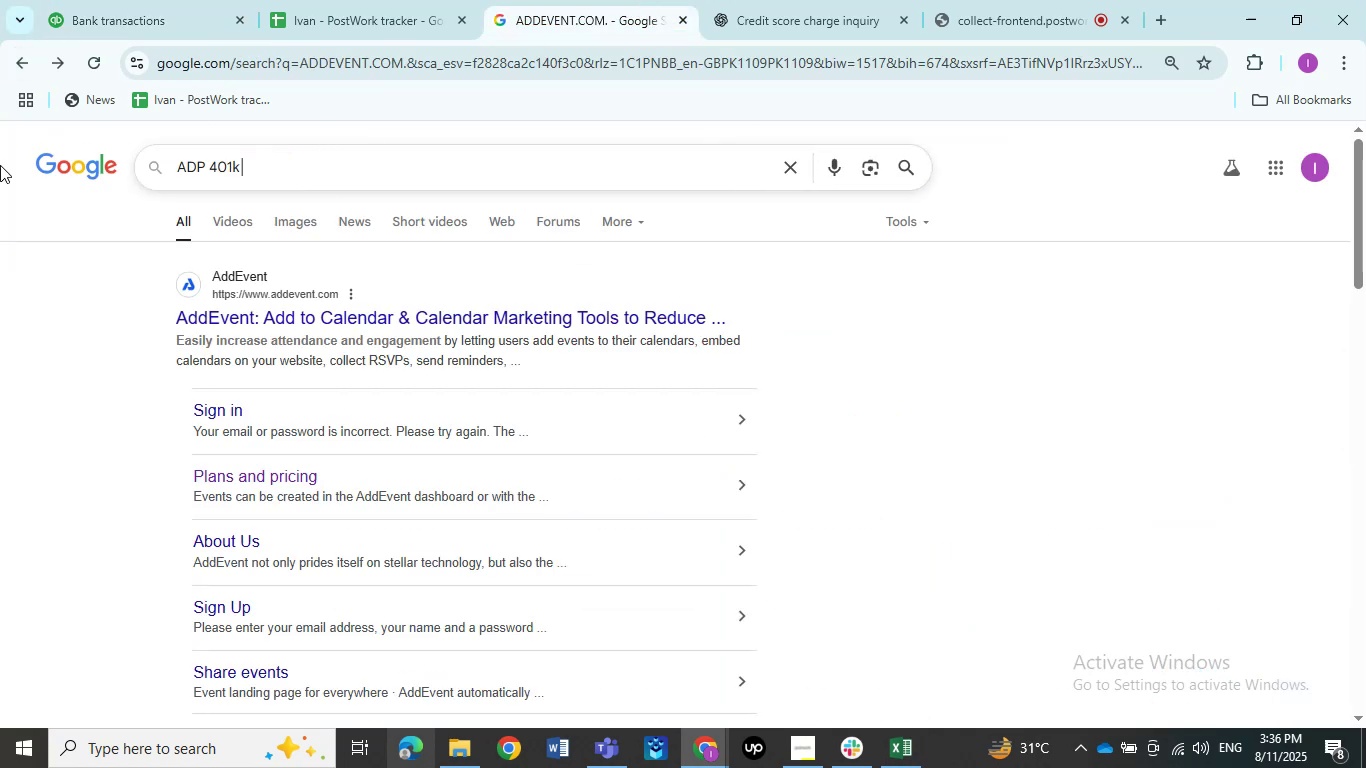 
key(NumpadEnter)
 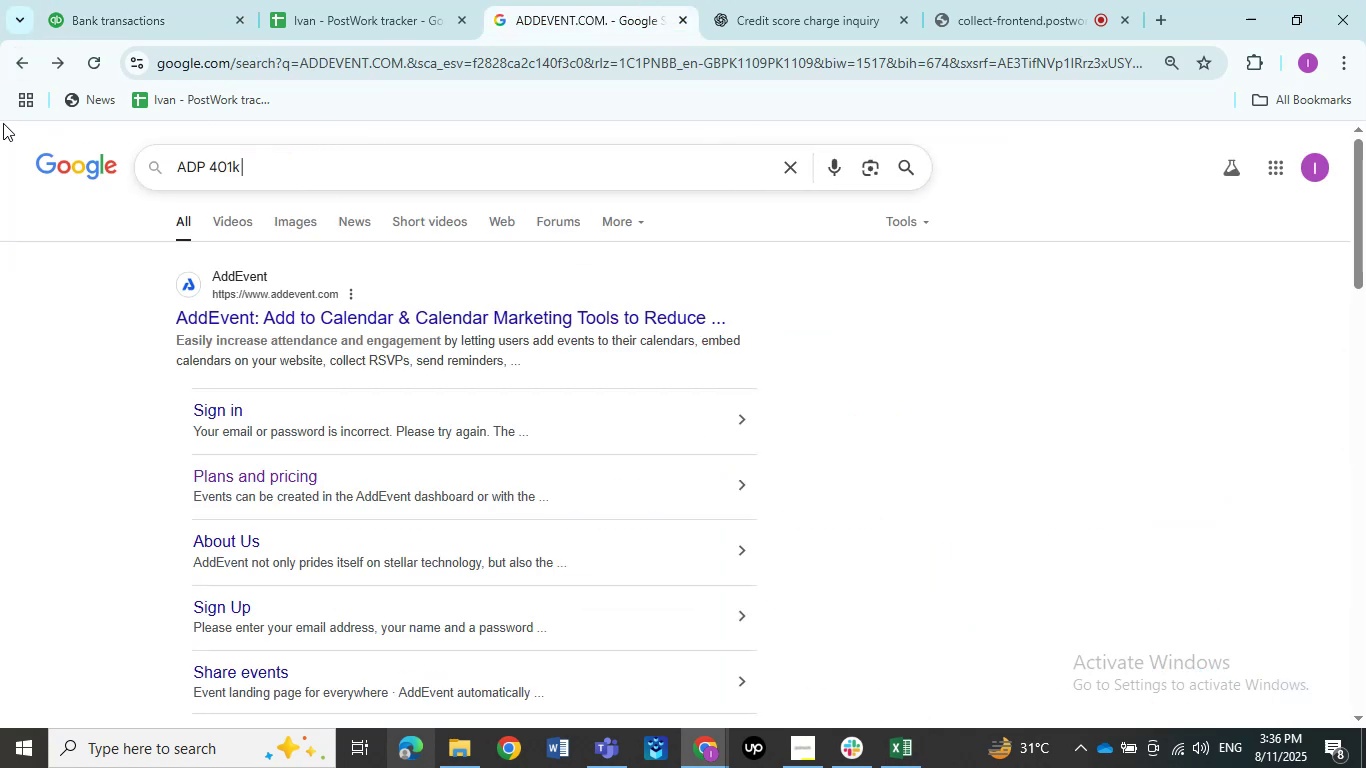 
mouse_move([101, -1])
 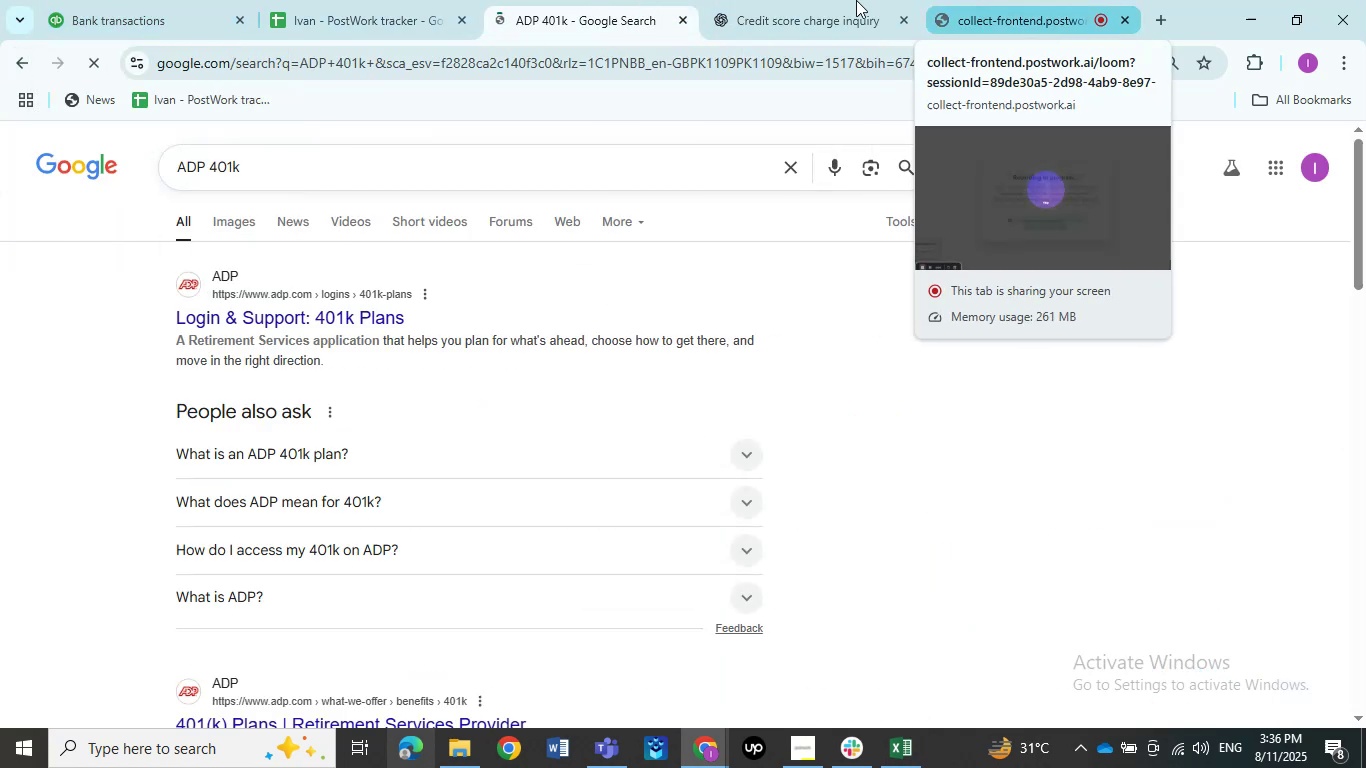 
left_click([813, 0])
 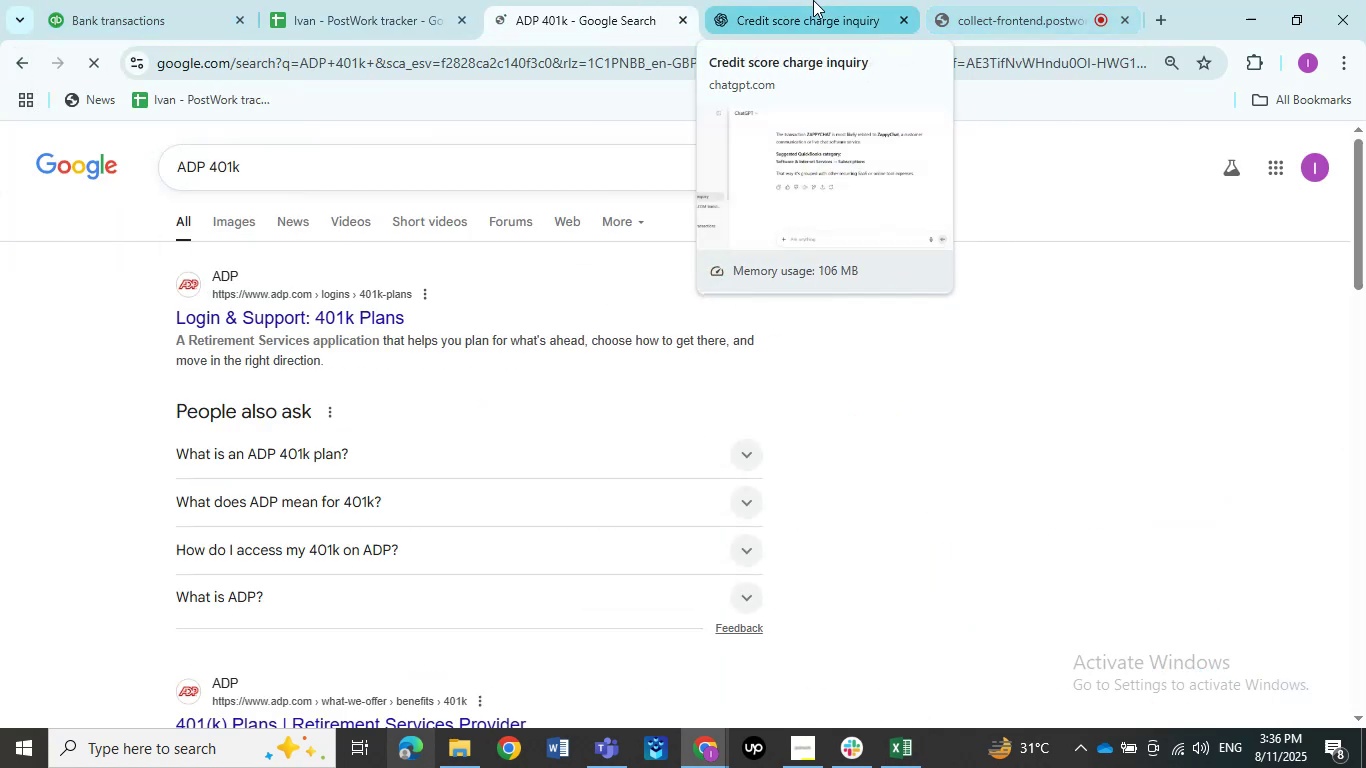 
key(Control+ControlLeft)
 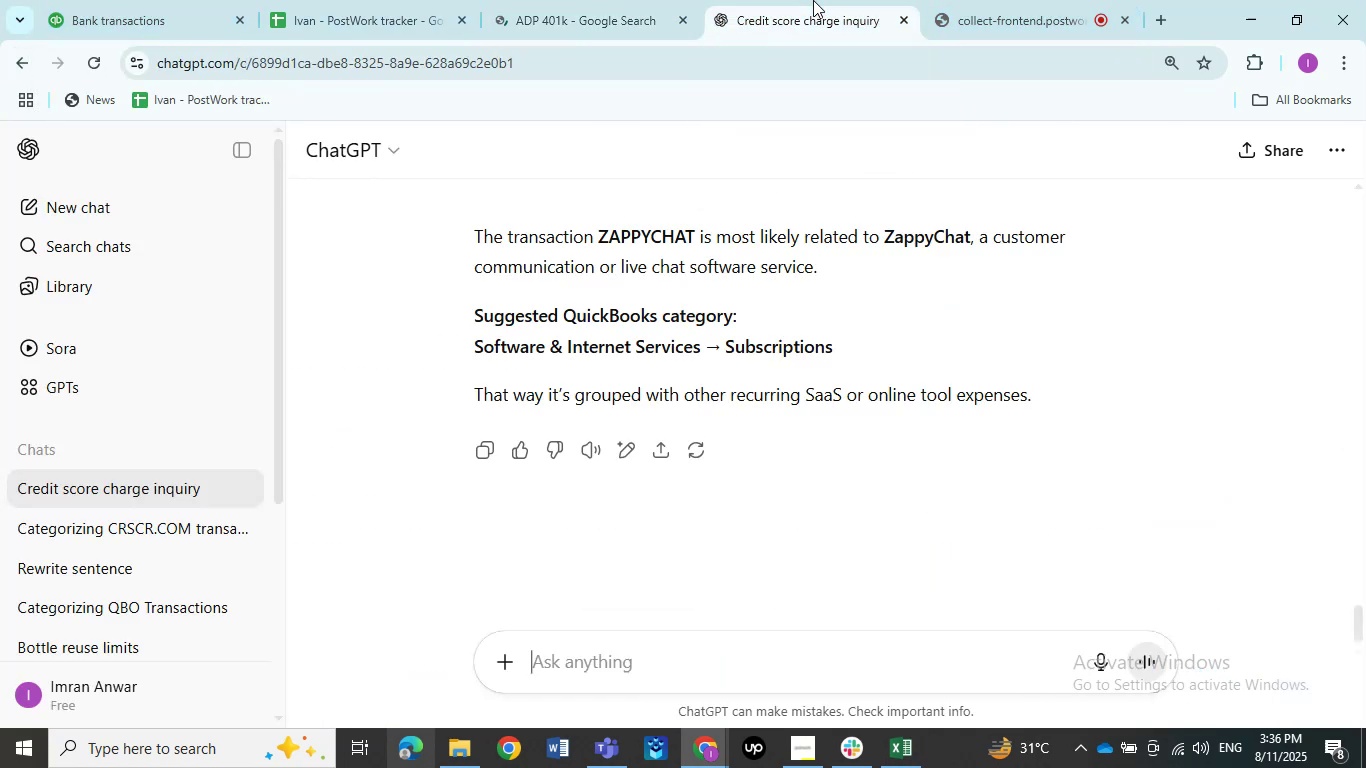 
key(Control+V)
 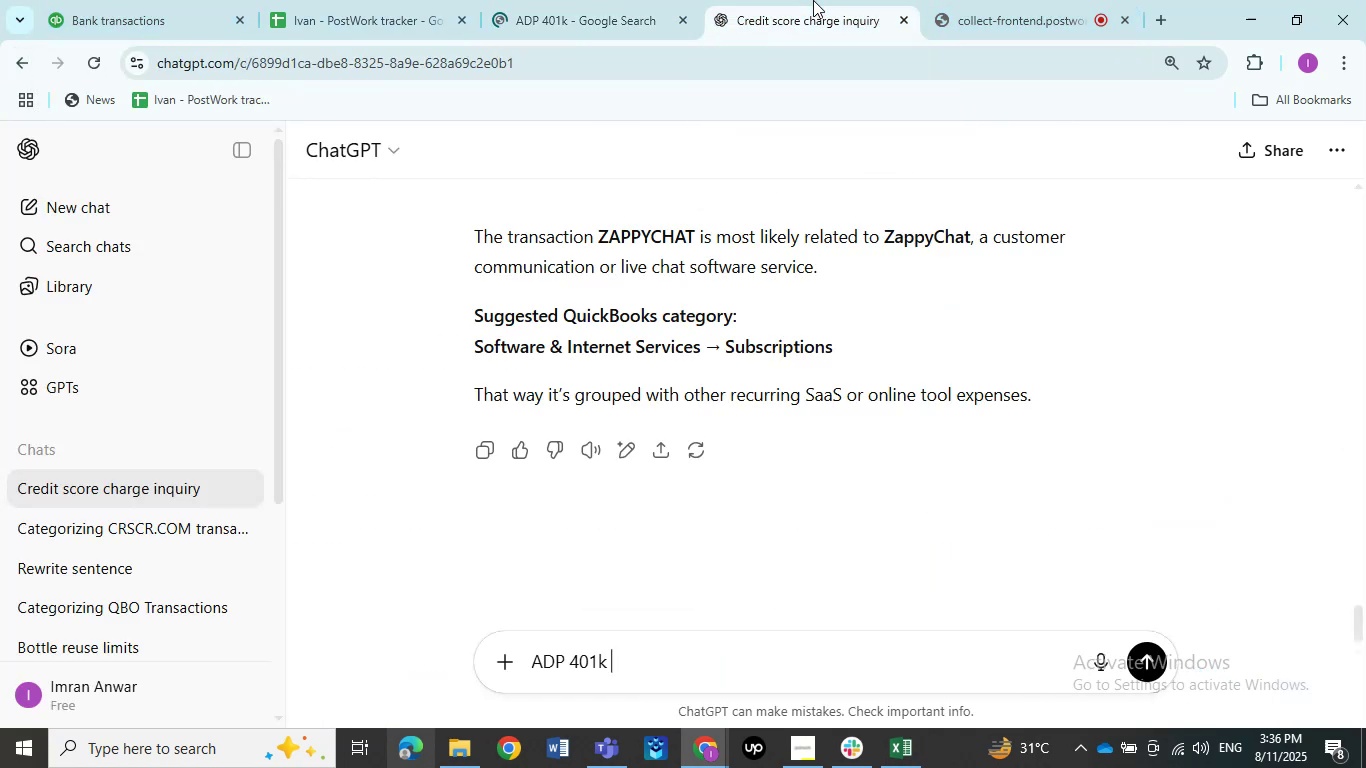 
key(NumpadEnter)
 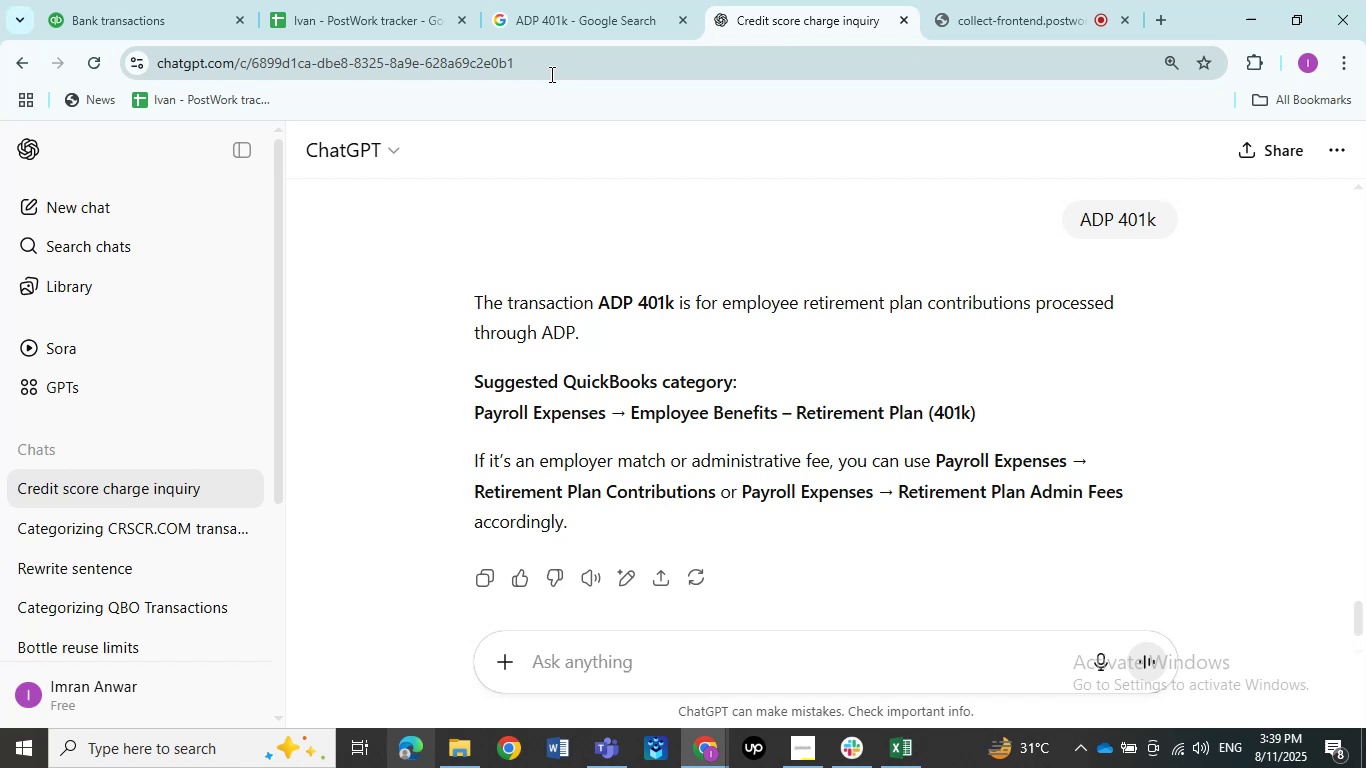 
wait(181.08)
 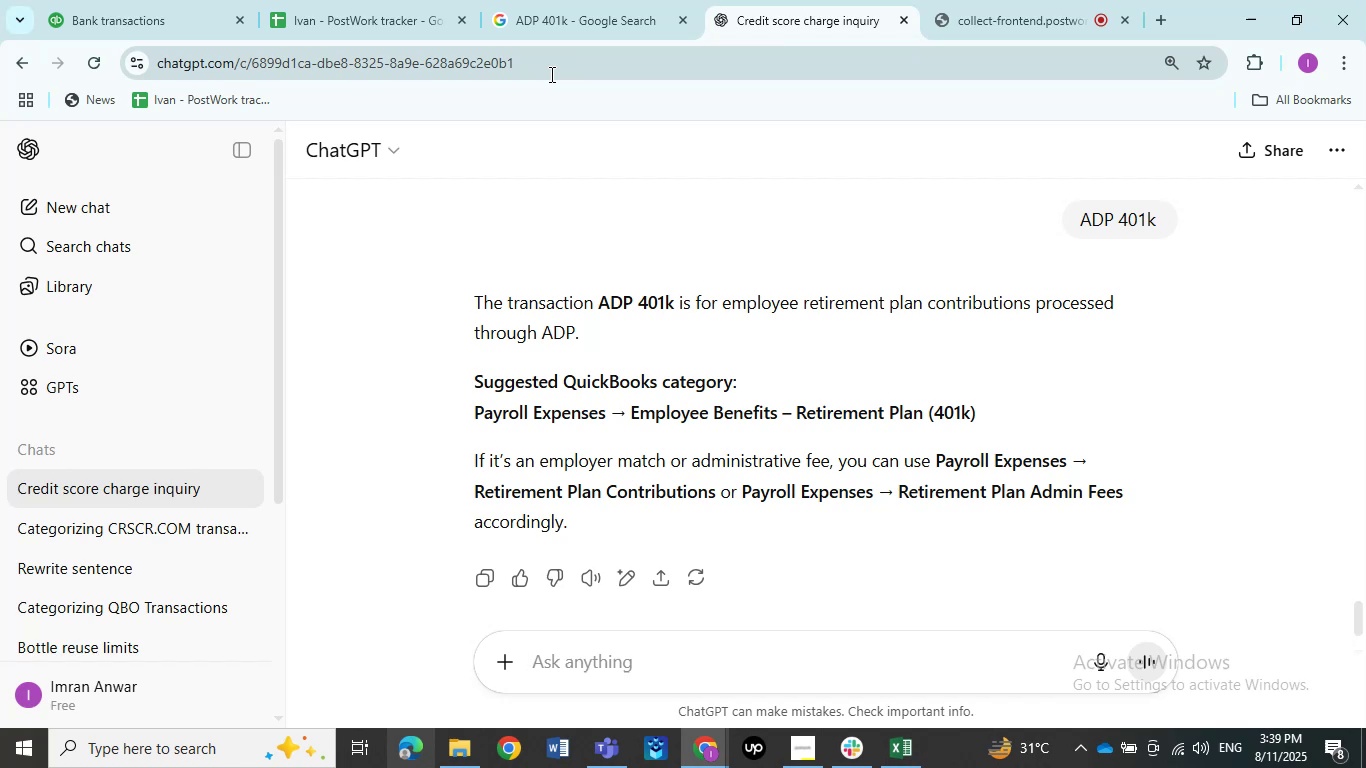 
left_click([121, 2])
 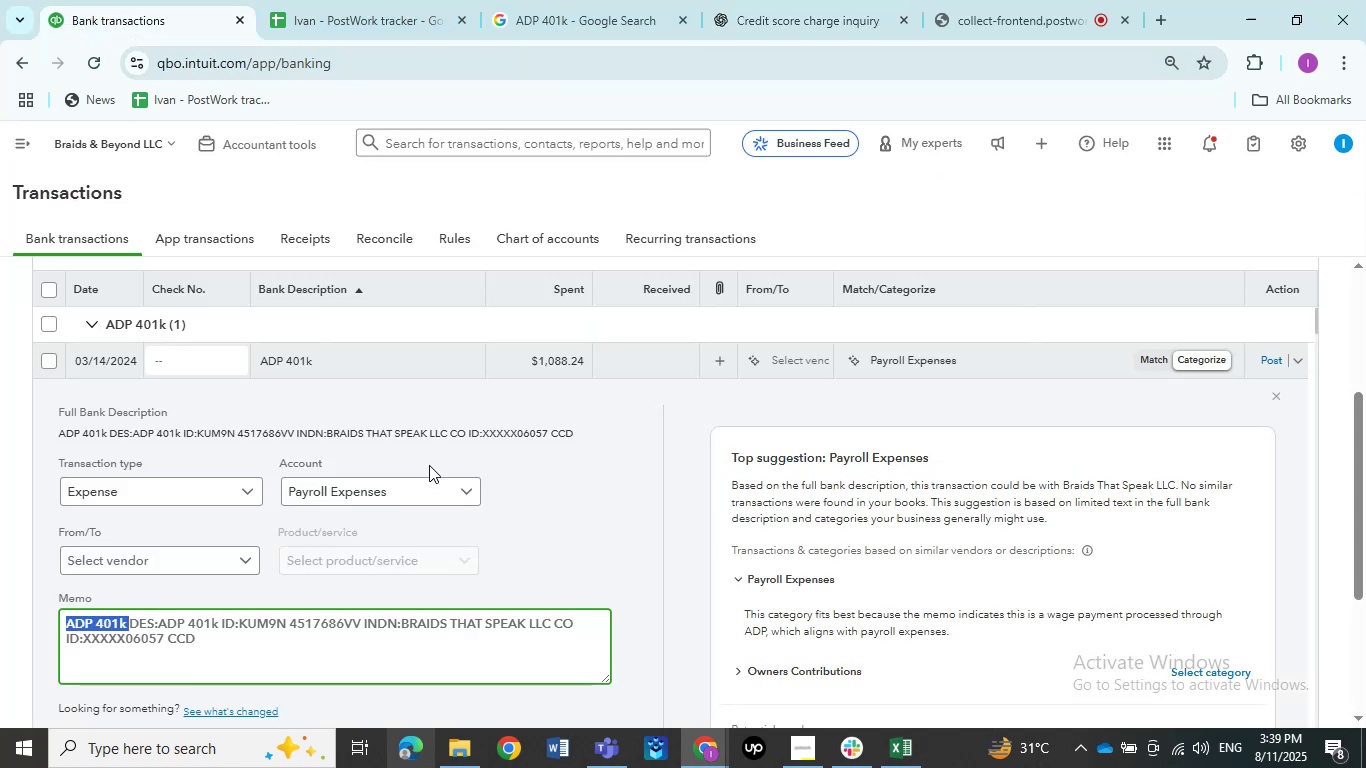 
left_click([414, 478])
 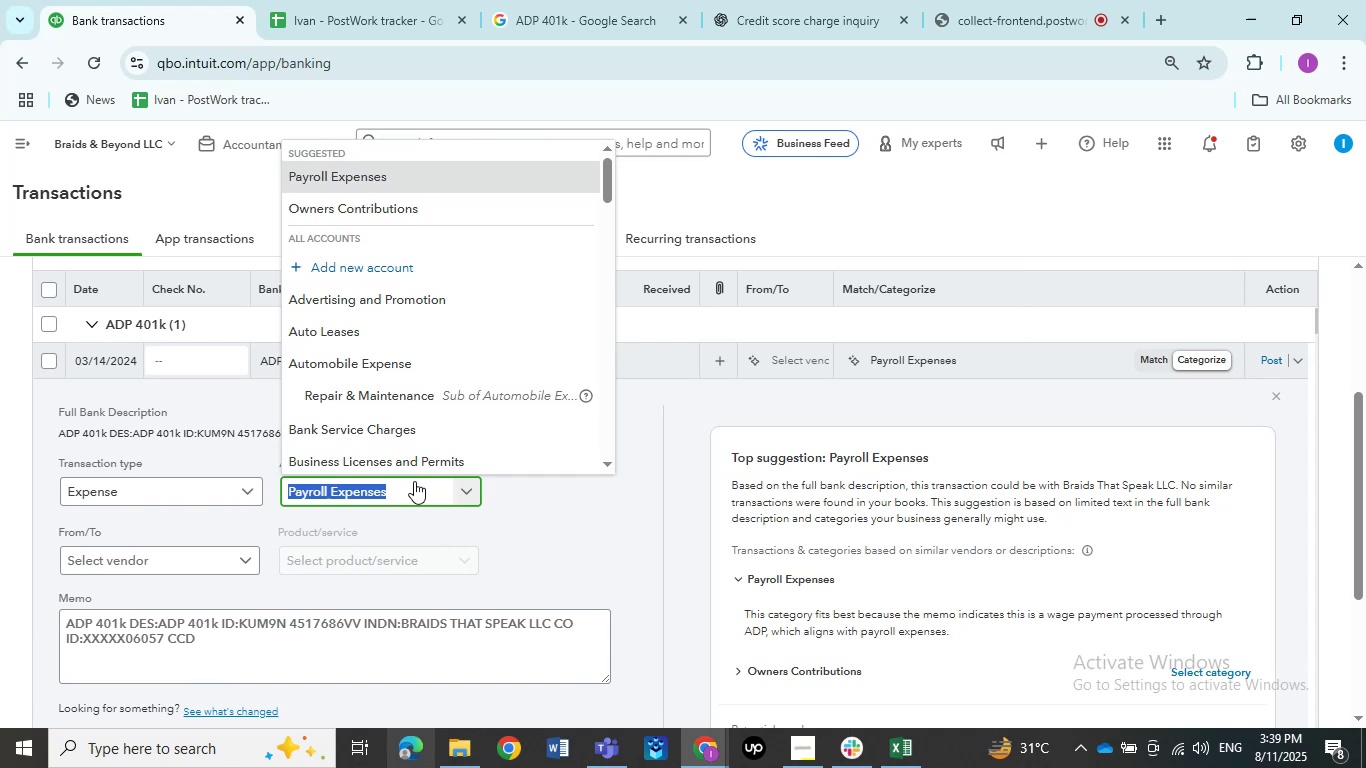 
wait(8.01)
 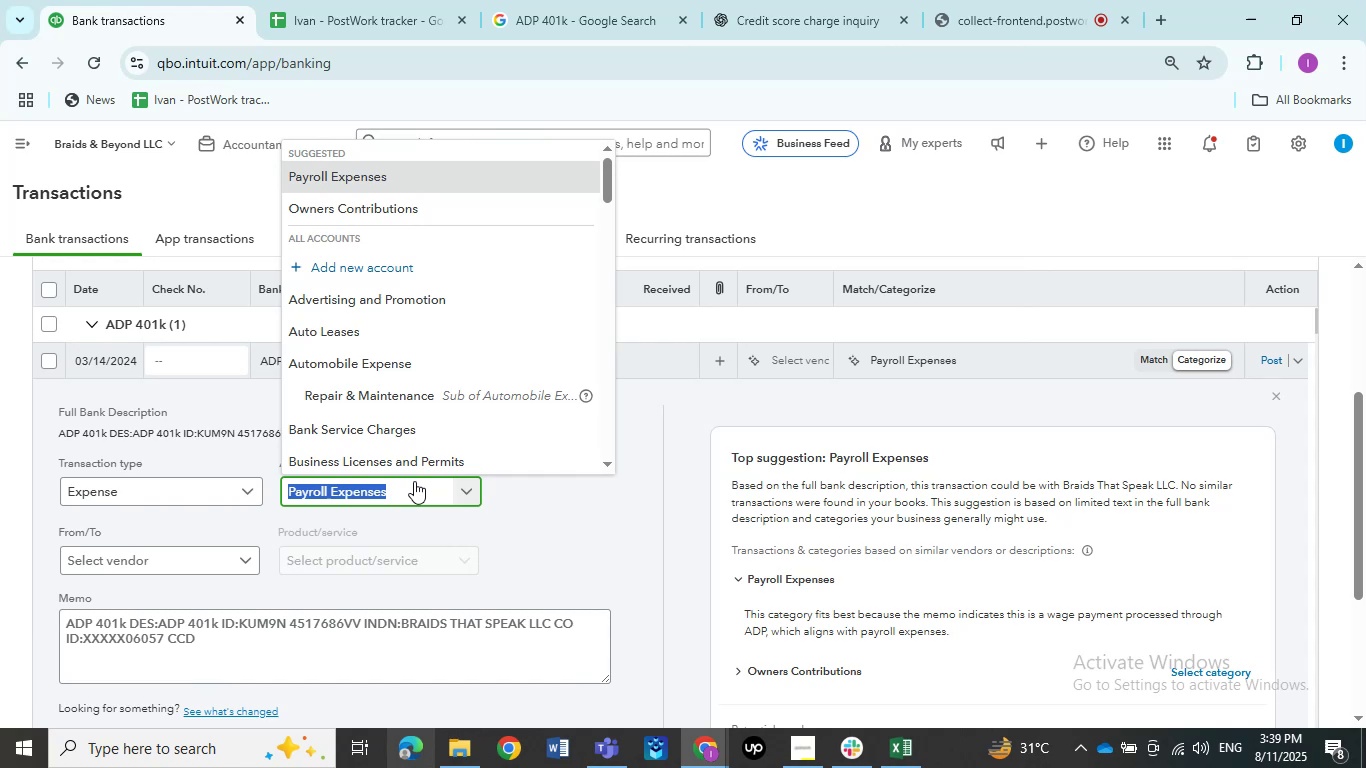 
scroll: coordinate [455, 387], scroll_direction: up, amount: 3.0
 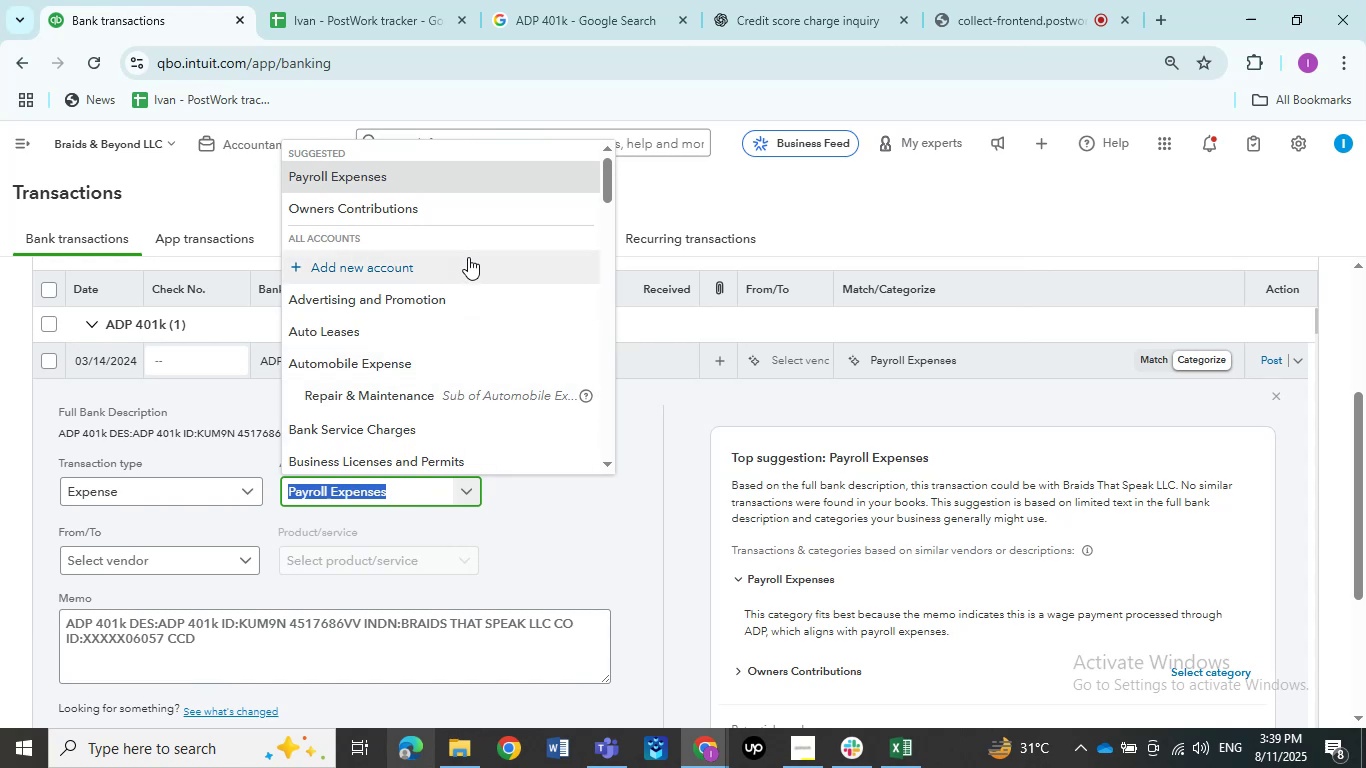 
left_click([468, 257])
 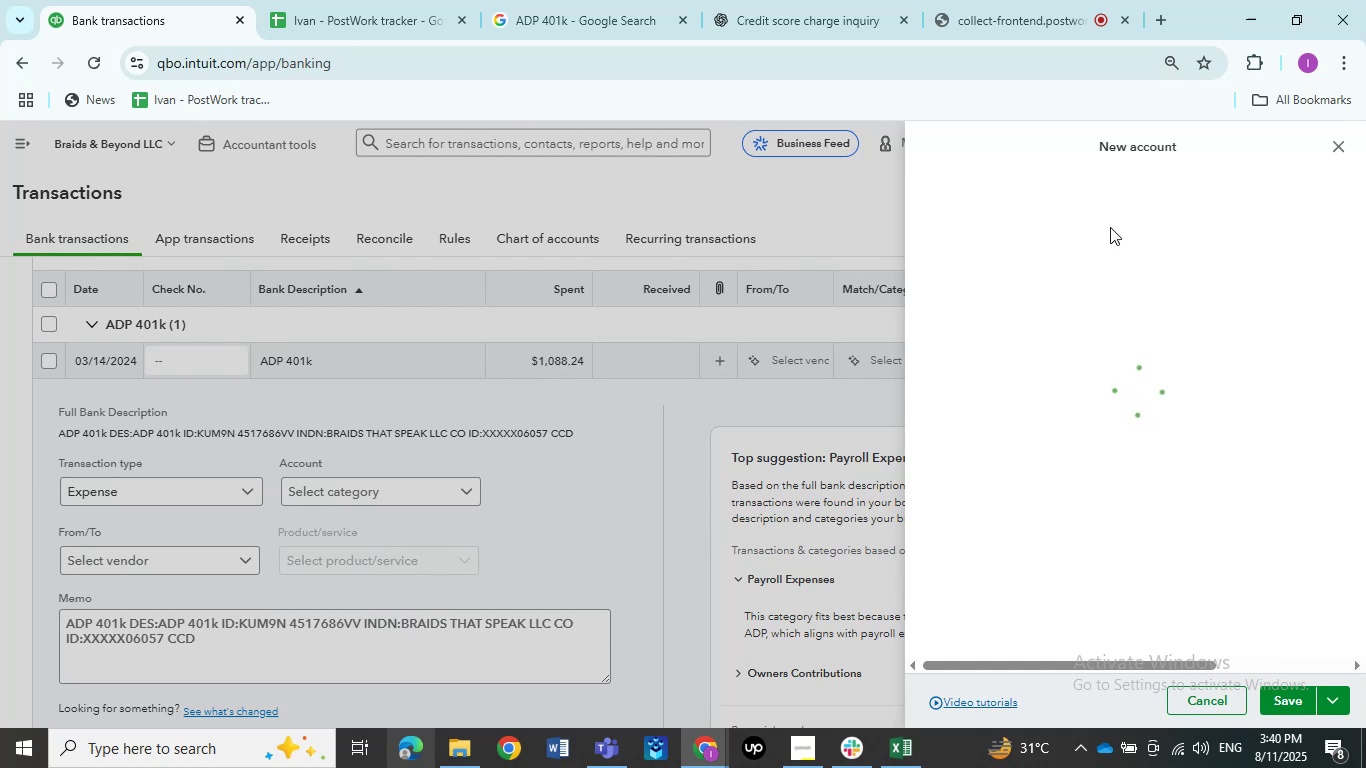 
wait(12.77)
 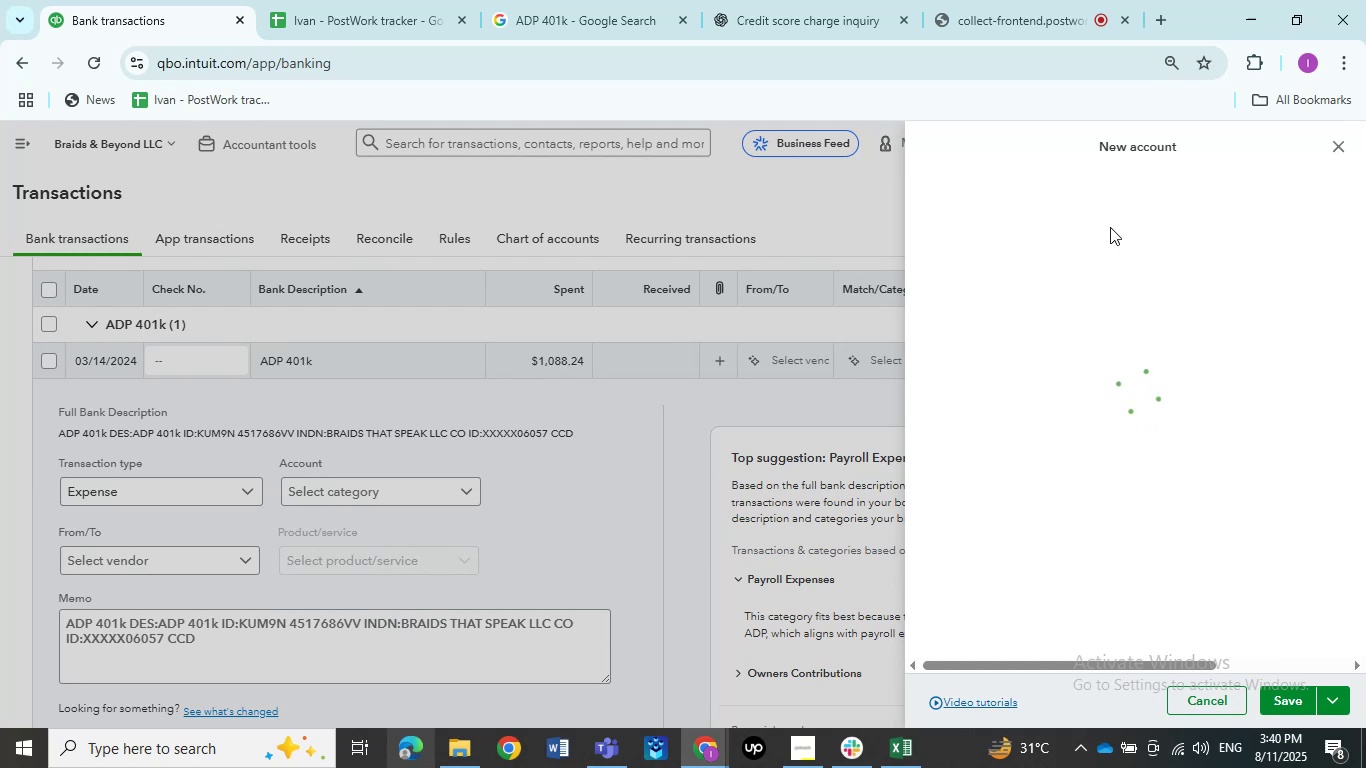 
type(Employ )
 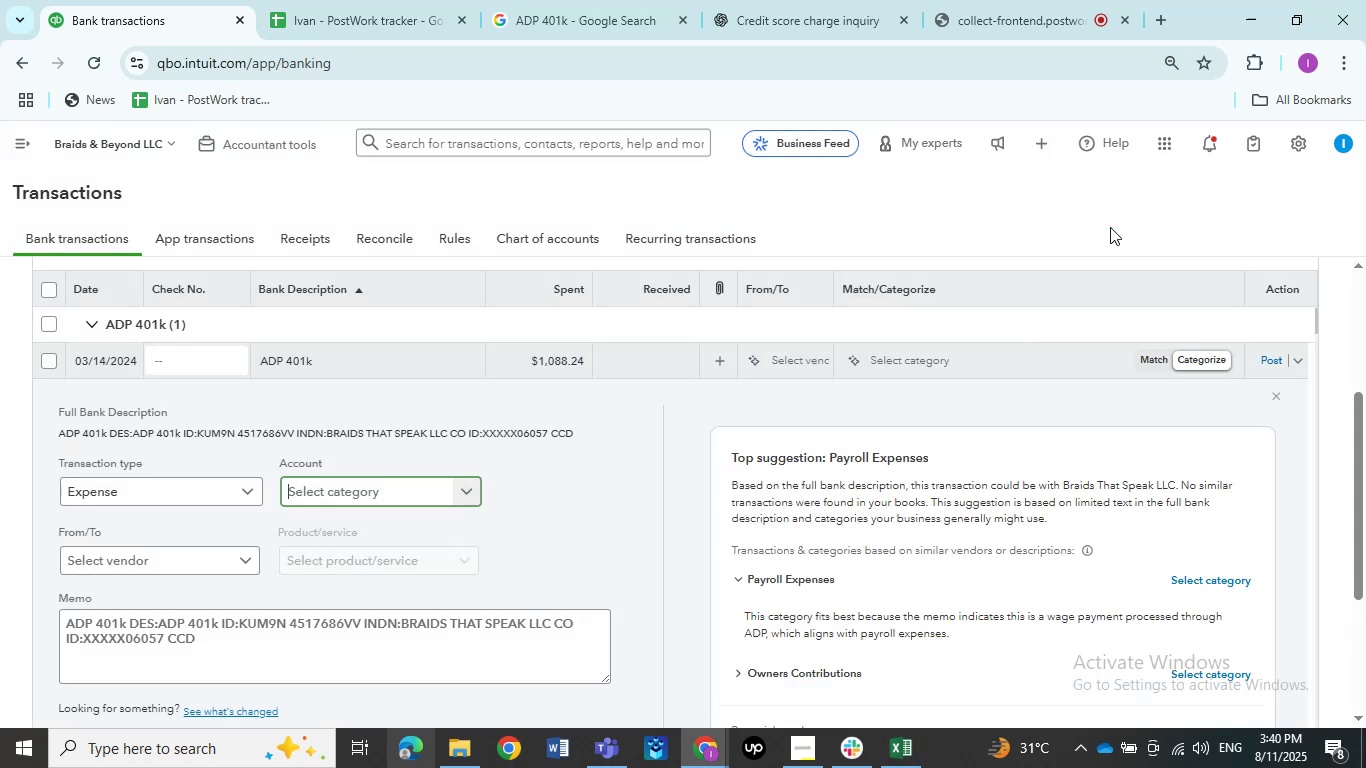 
hold_key(key=ShiftLeft, duration=0.38)
 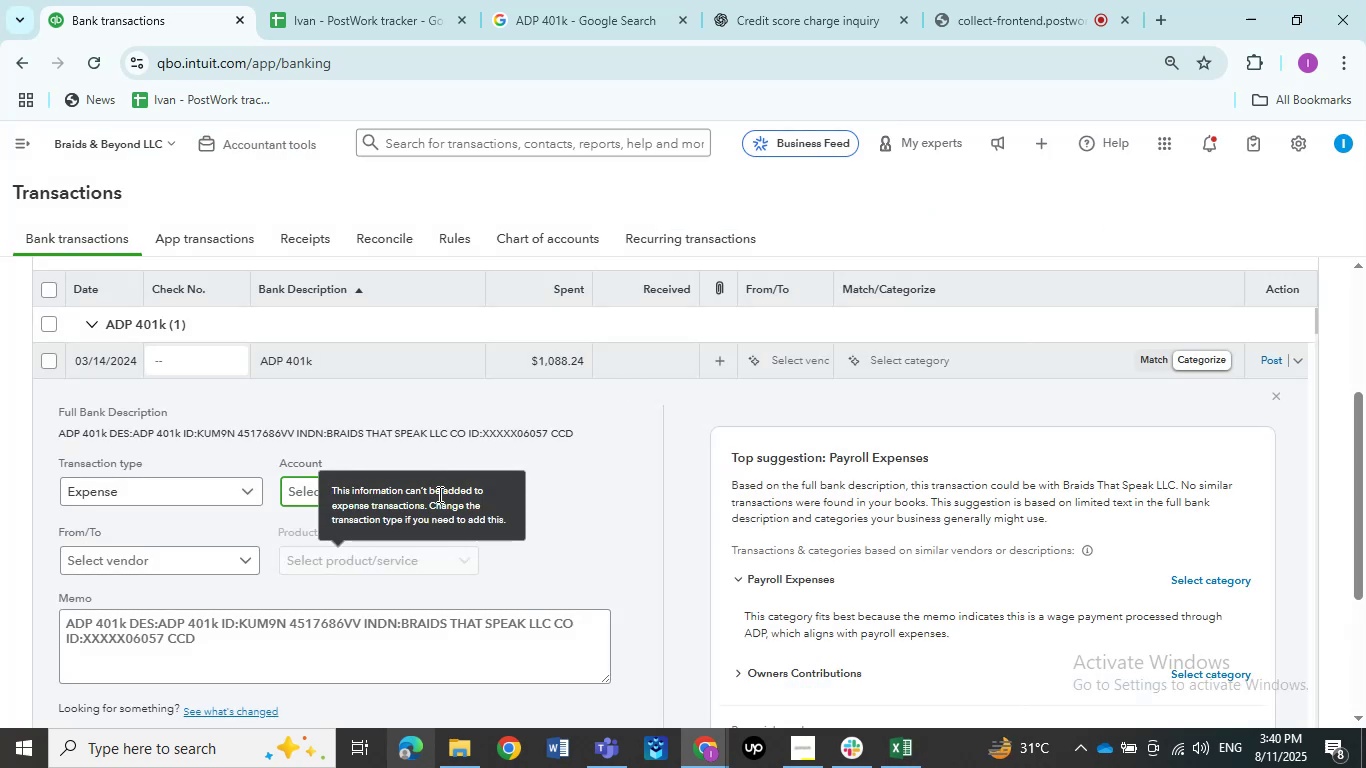 
left_click([390, 490])
 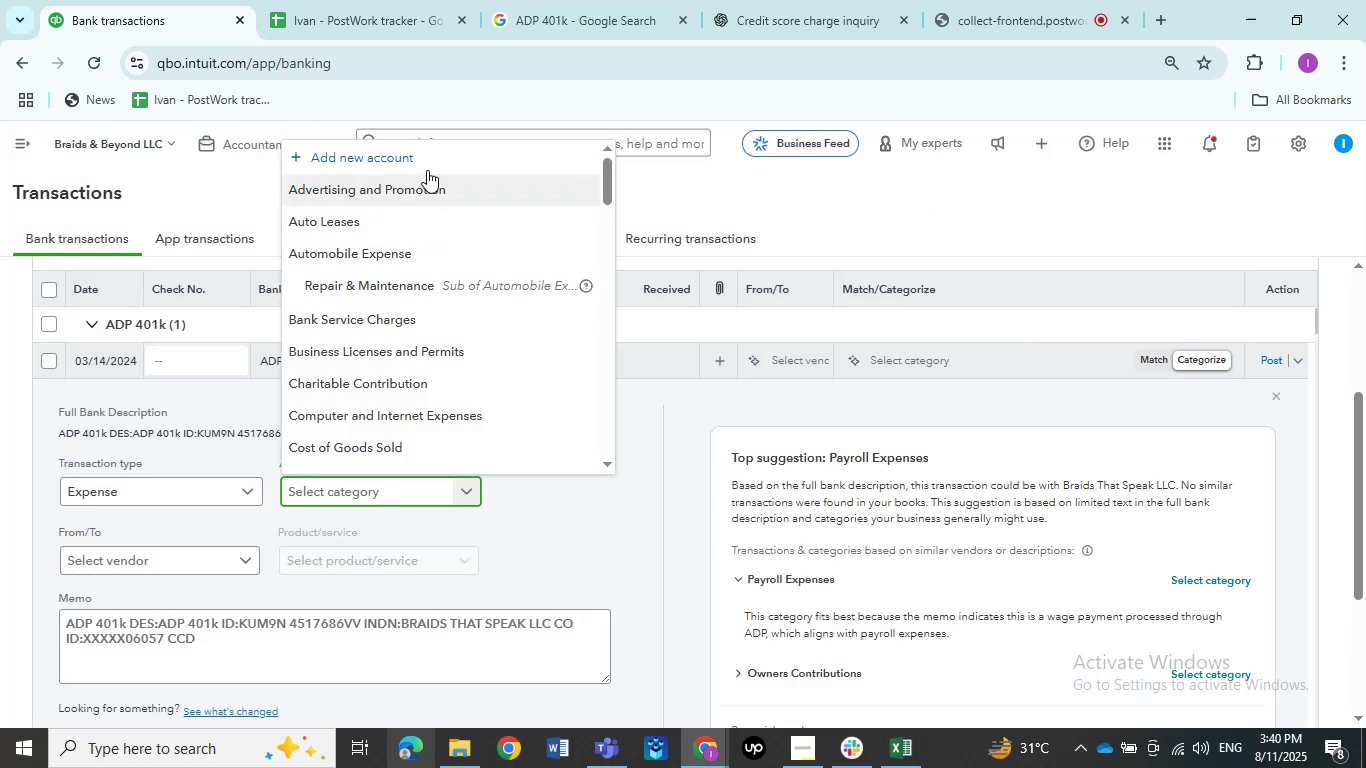 
left_click([427, 169])
 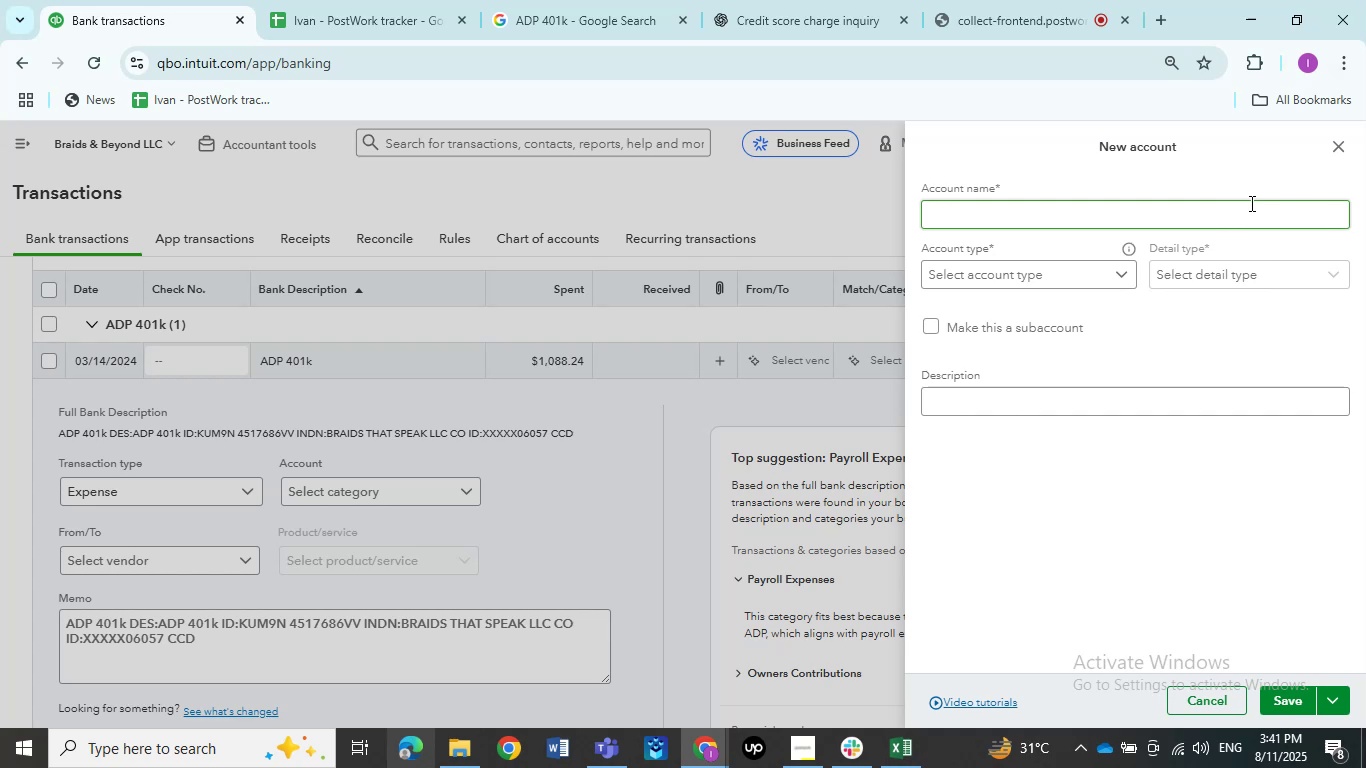 
wait(74.28)
 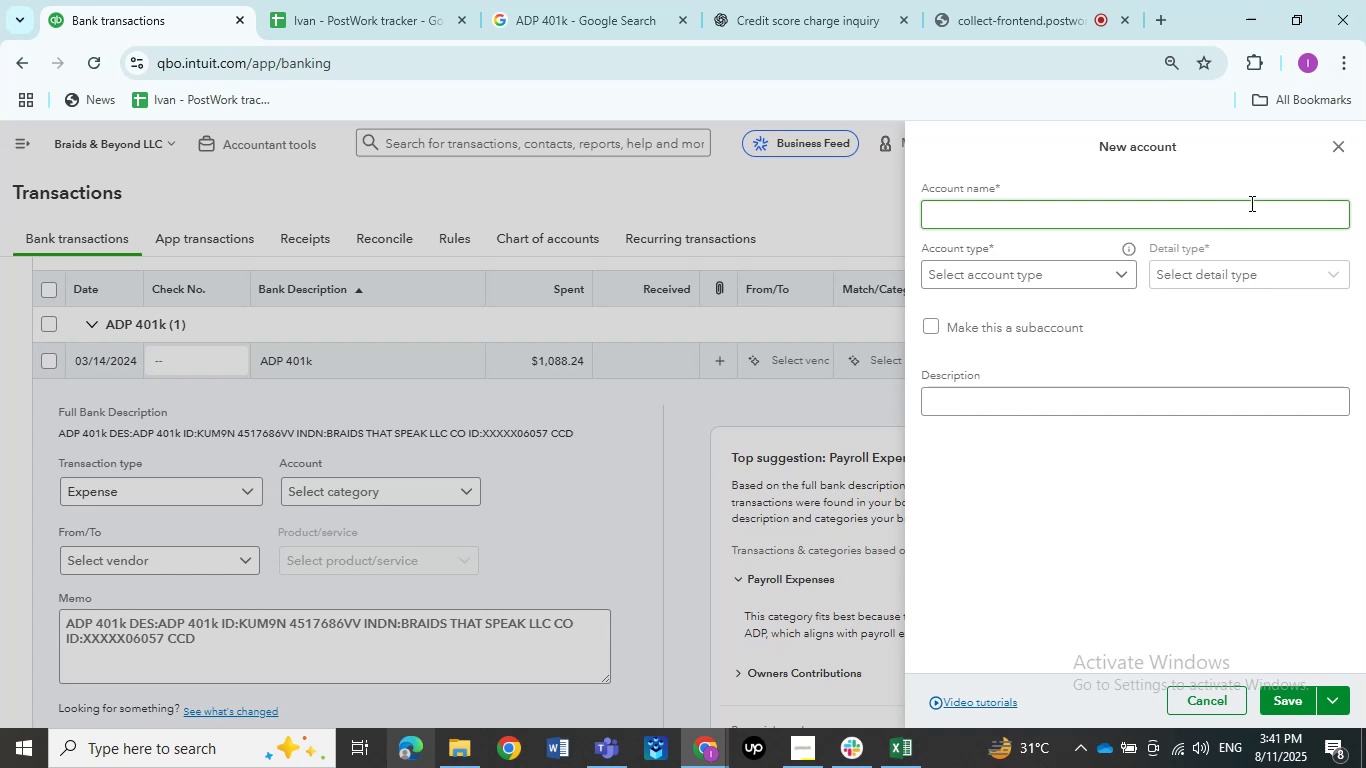 
left_click([985, 278])
 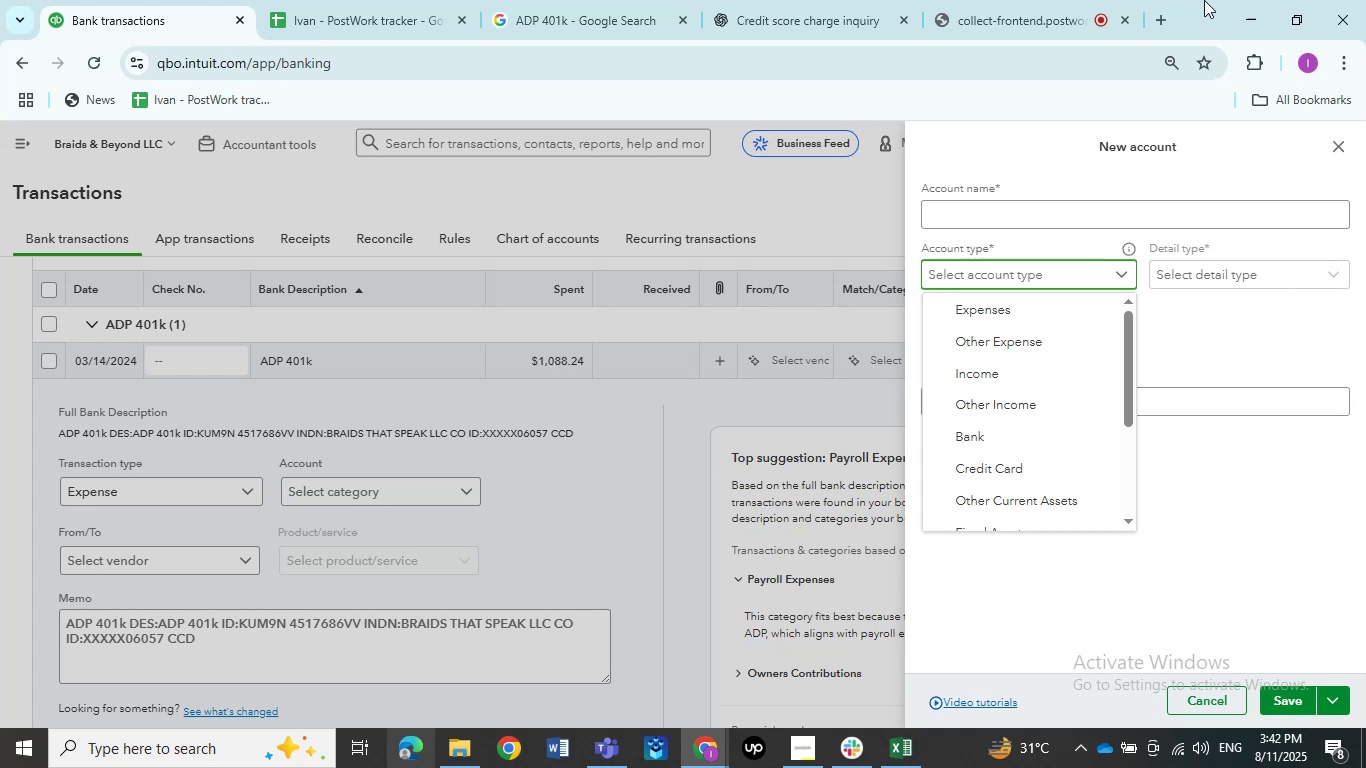 
wait(45.4)
 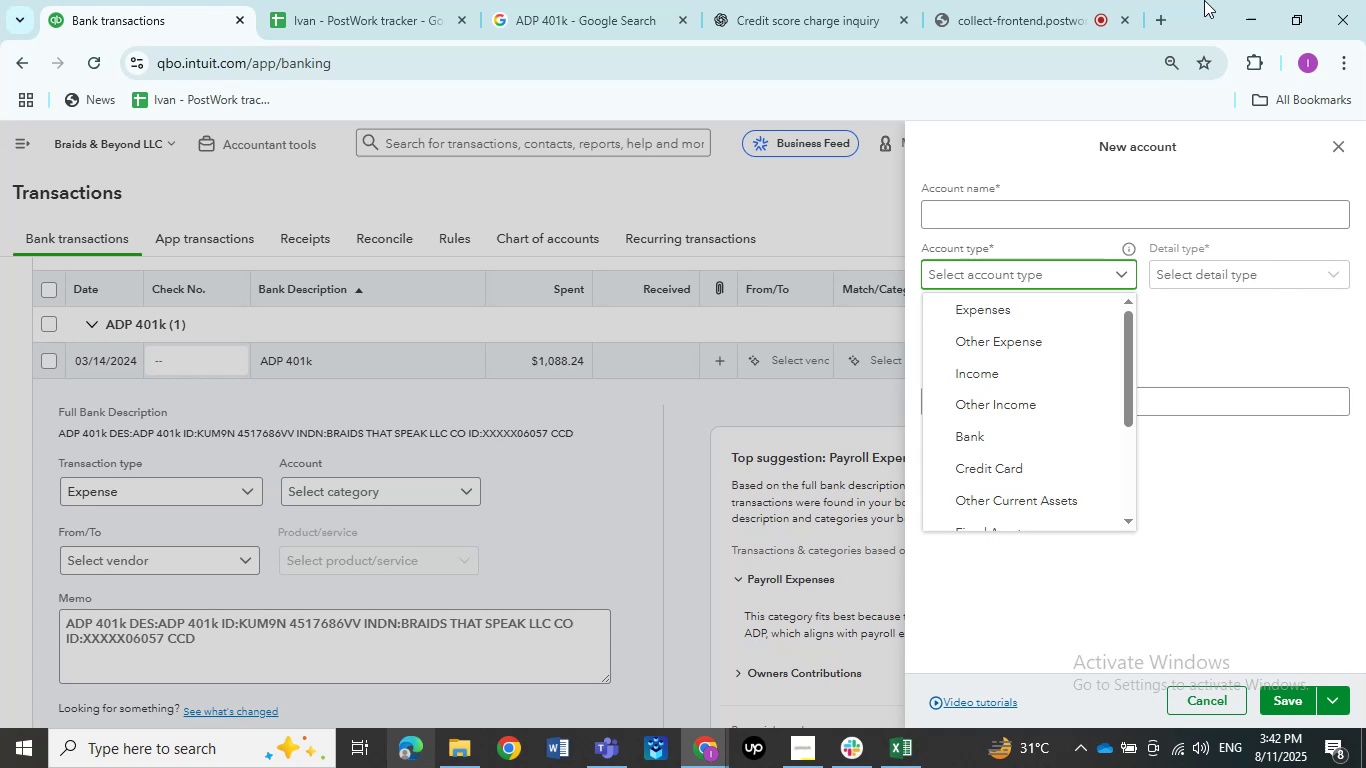 
left_click([1009, 310])
 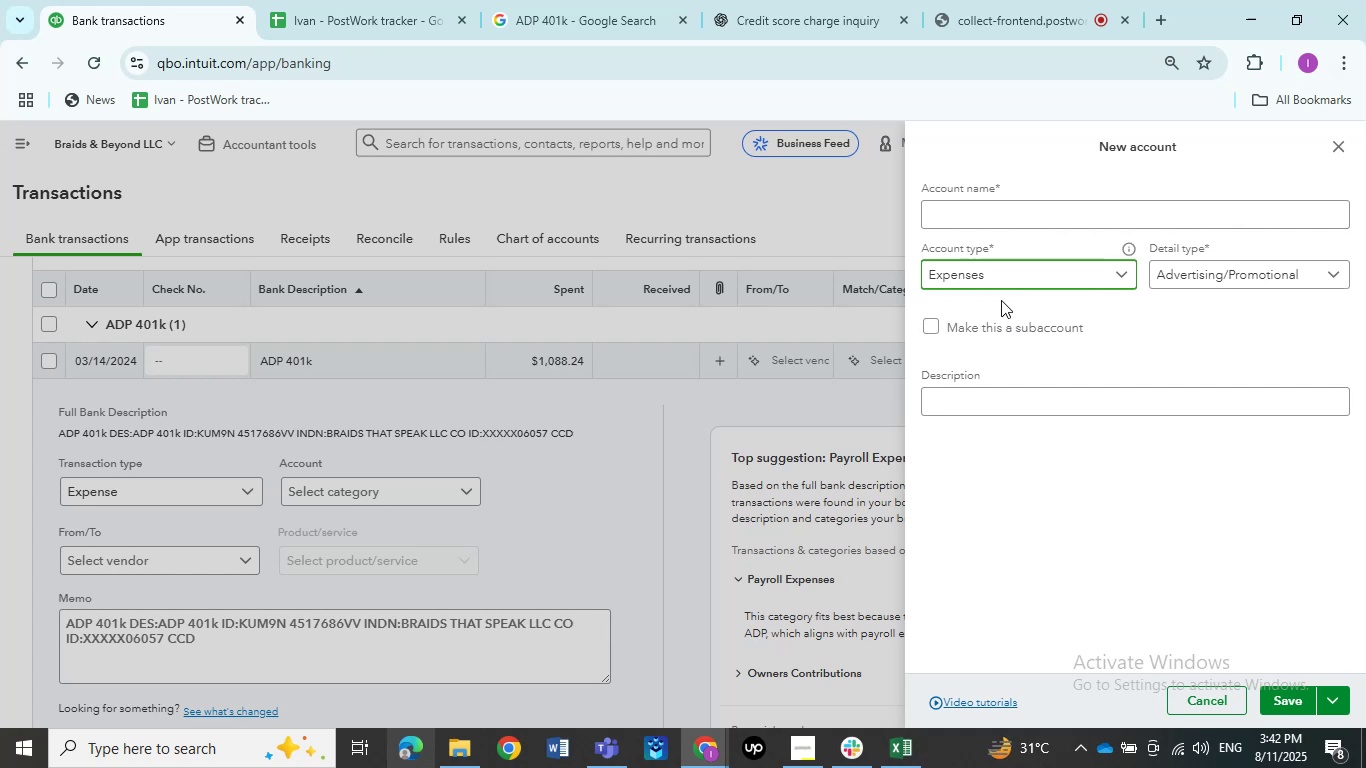 
left_click([1011, 210])
 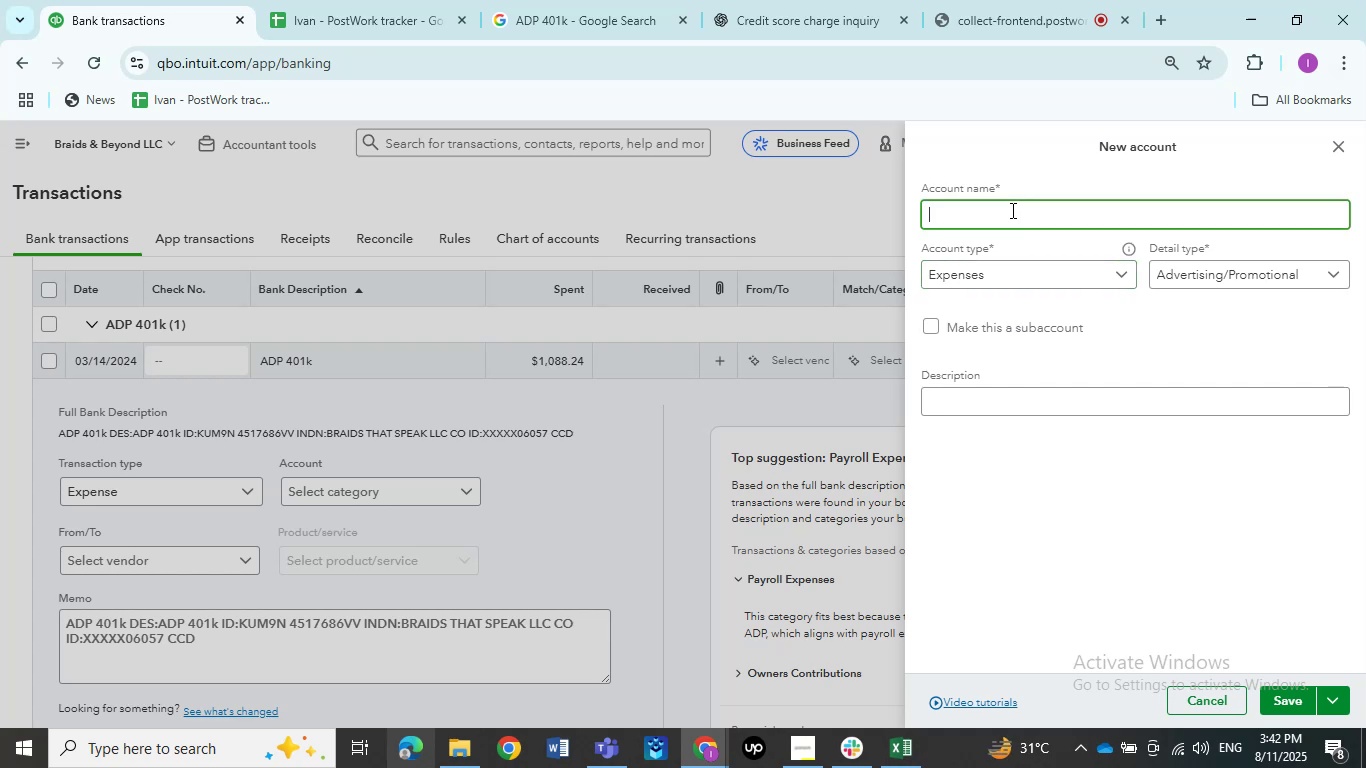 
type(Employer Benifits Expense)
 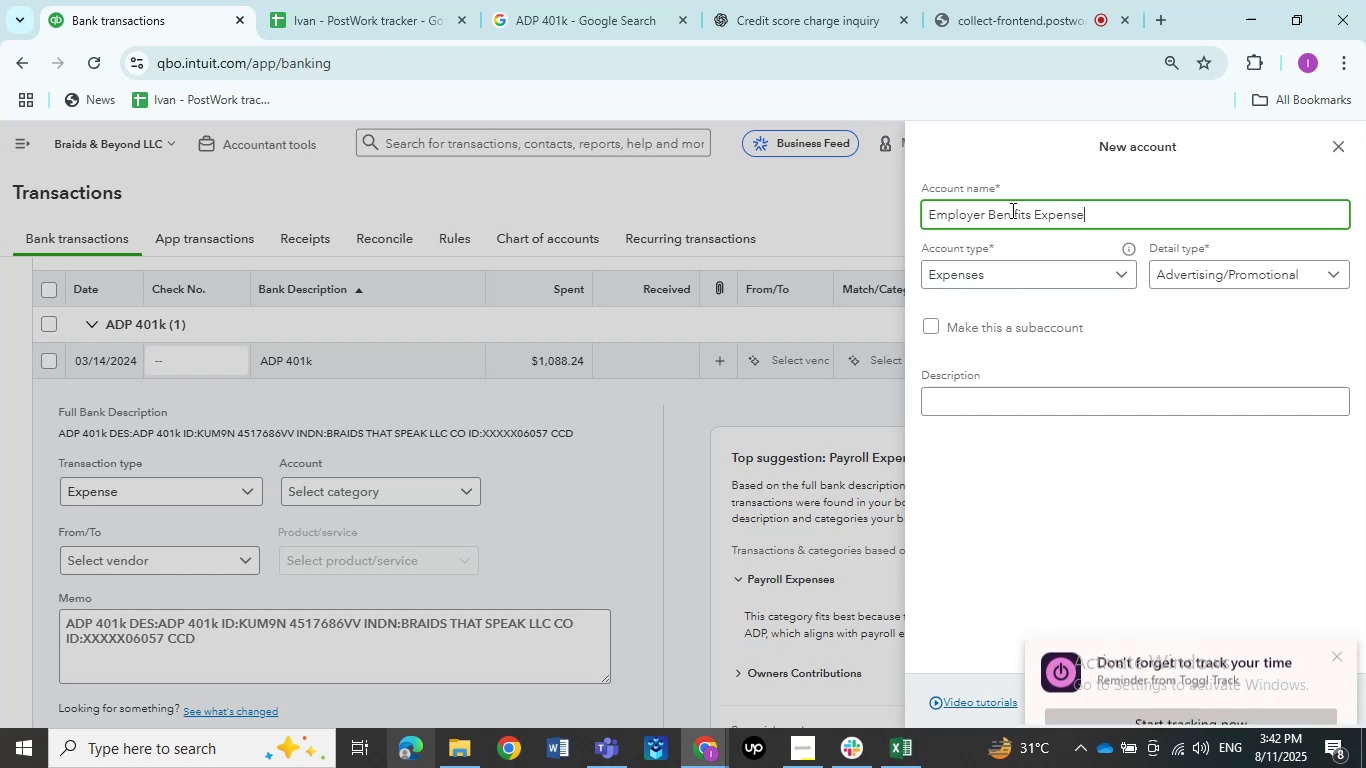 
left_click([1338, 623])
 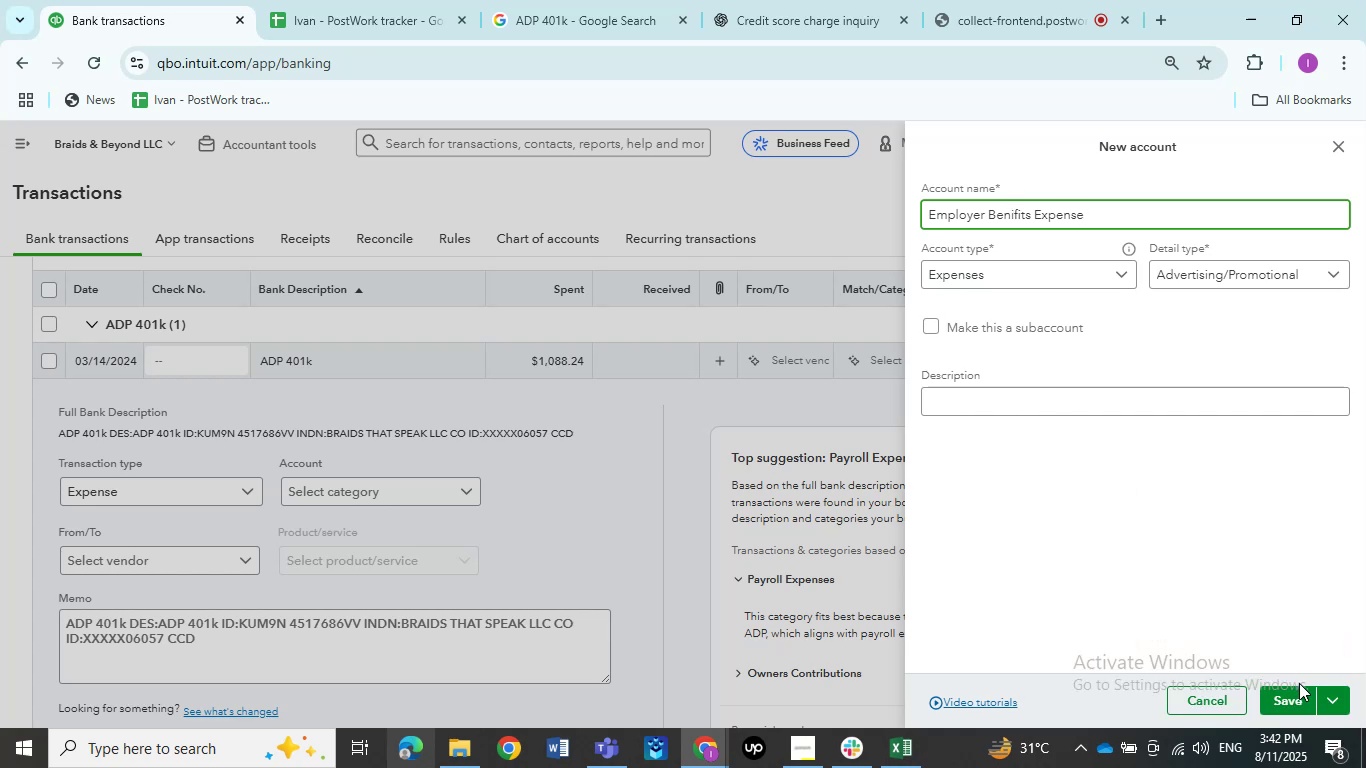 
left_click([1295, 694])
 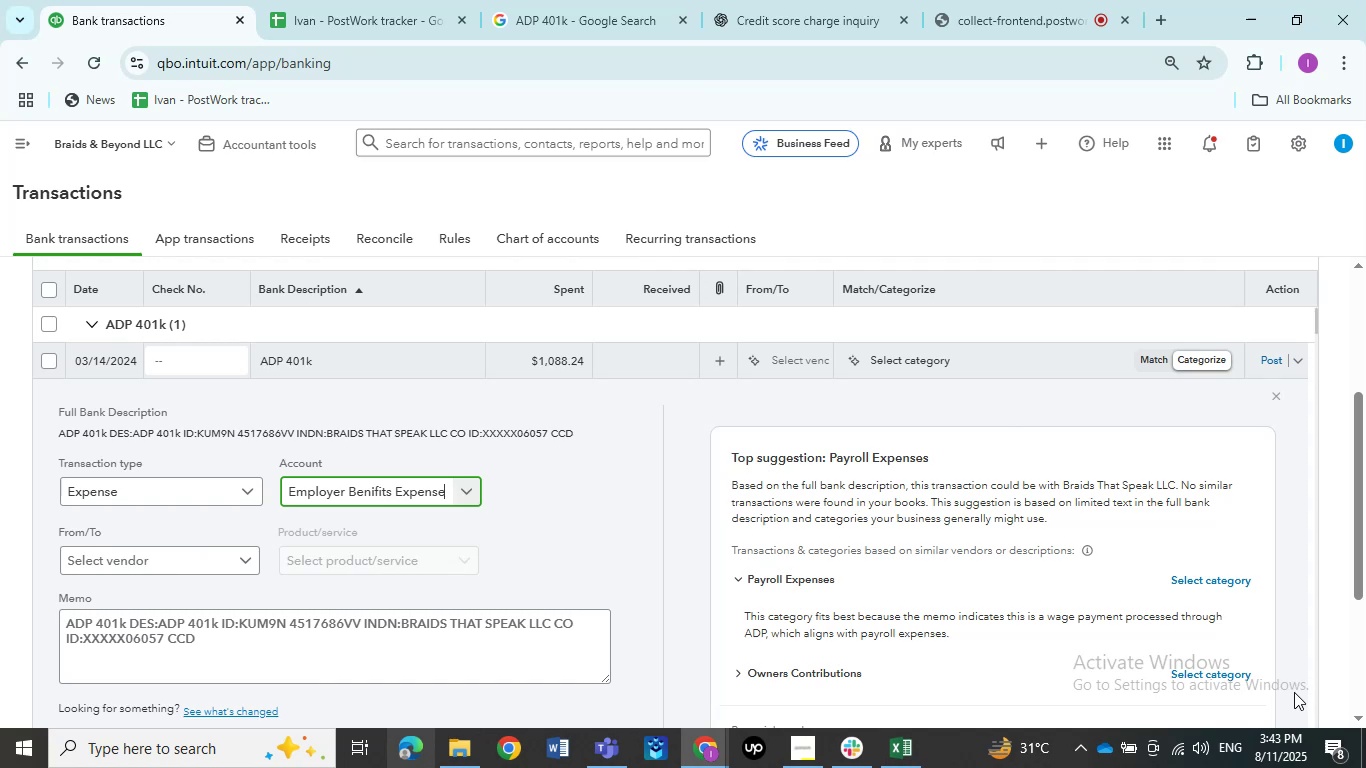 
wait(40.64)
 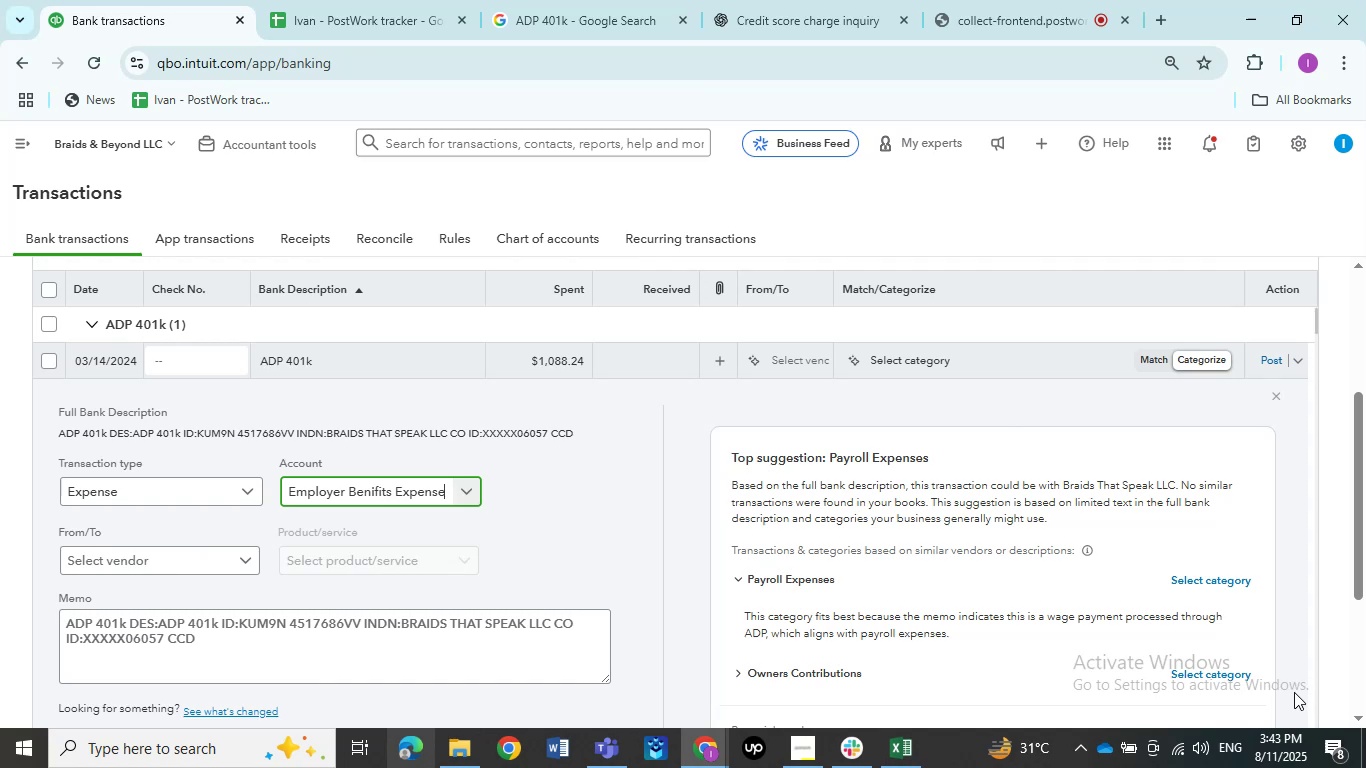 
scroll: coordinate [739, 576], scroll_direction: down, amount: 2.0
 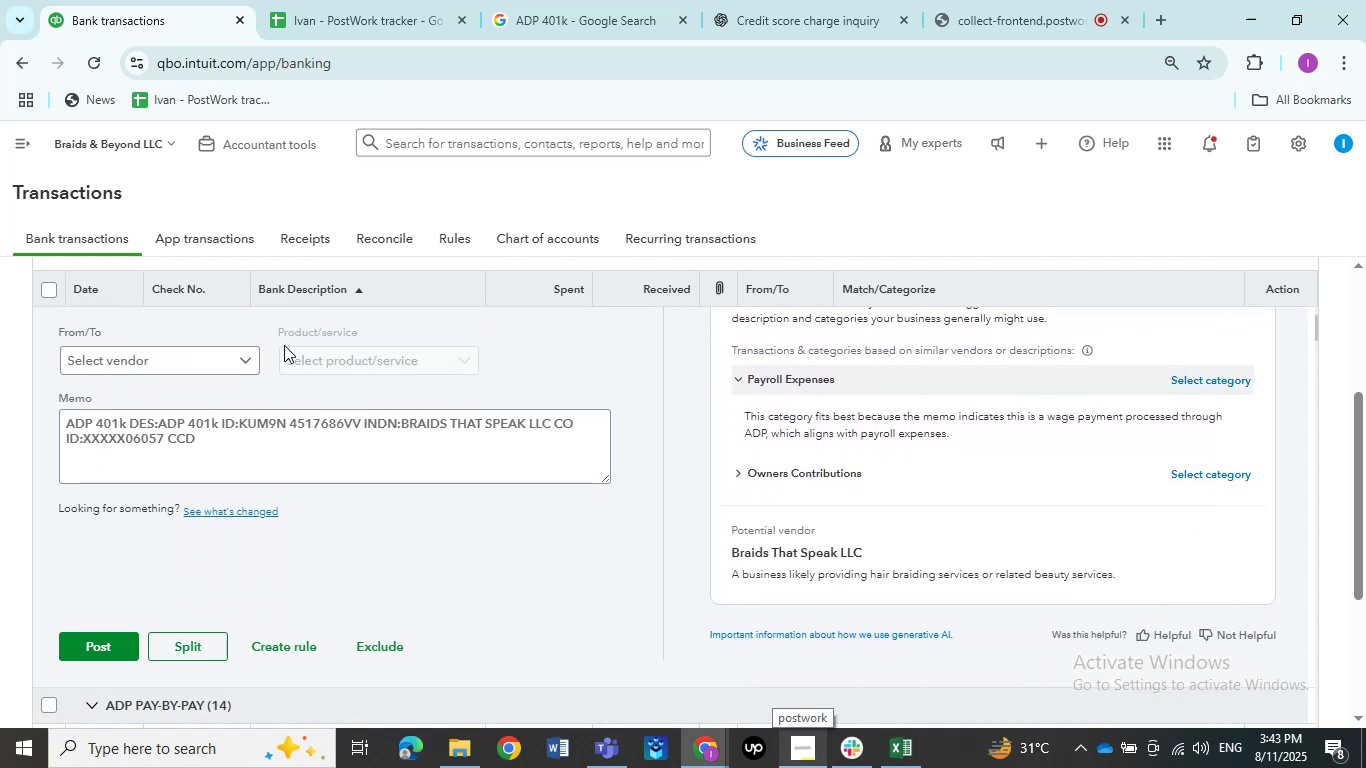 
left_click([191, 358])
 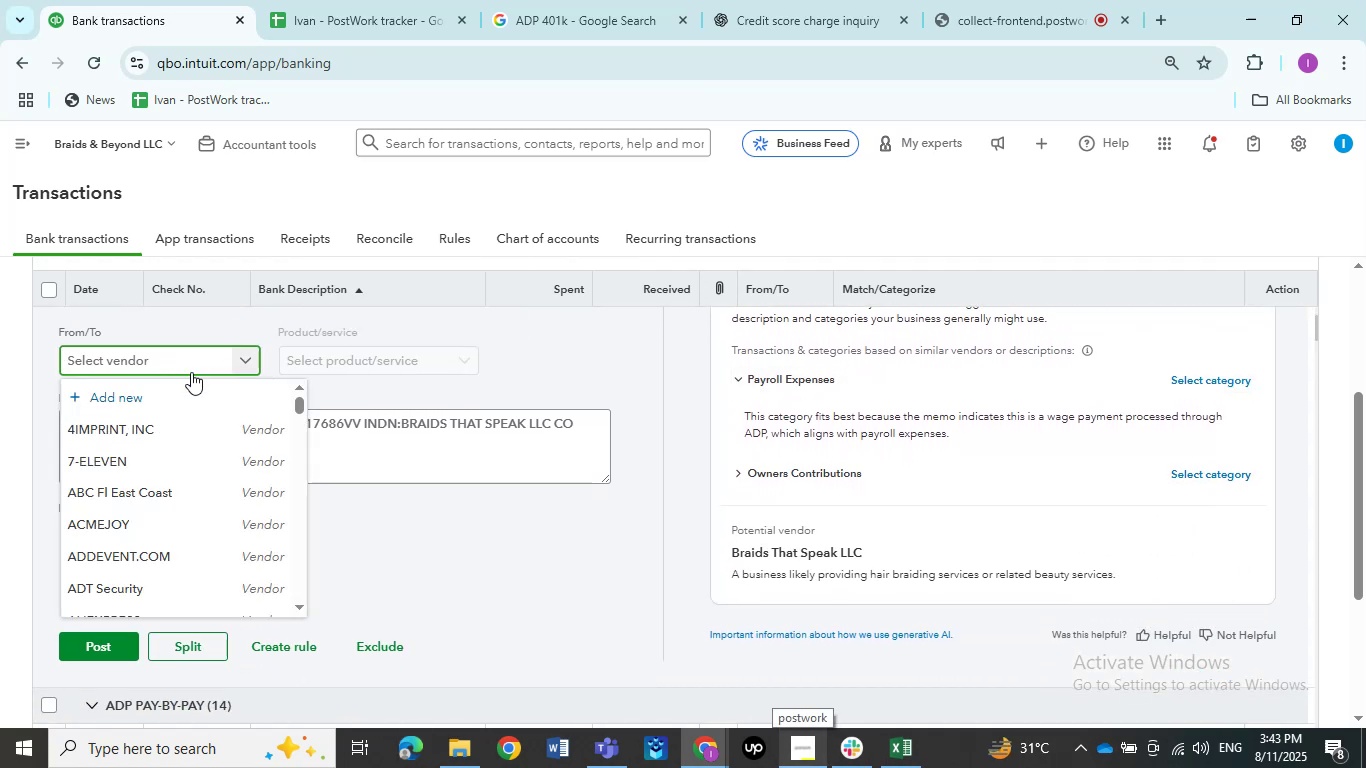 
key(Control+V)
 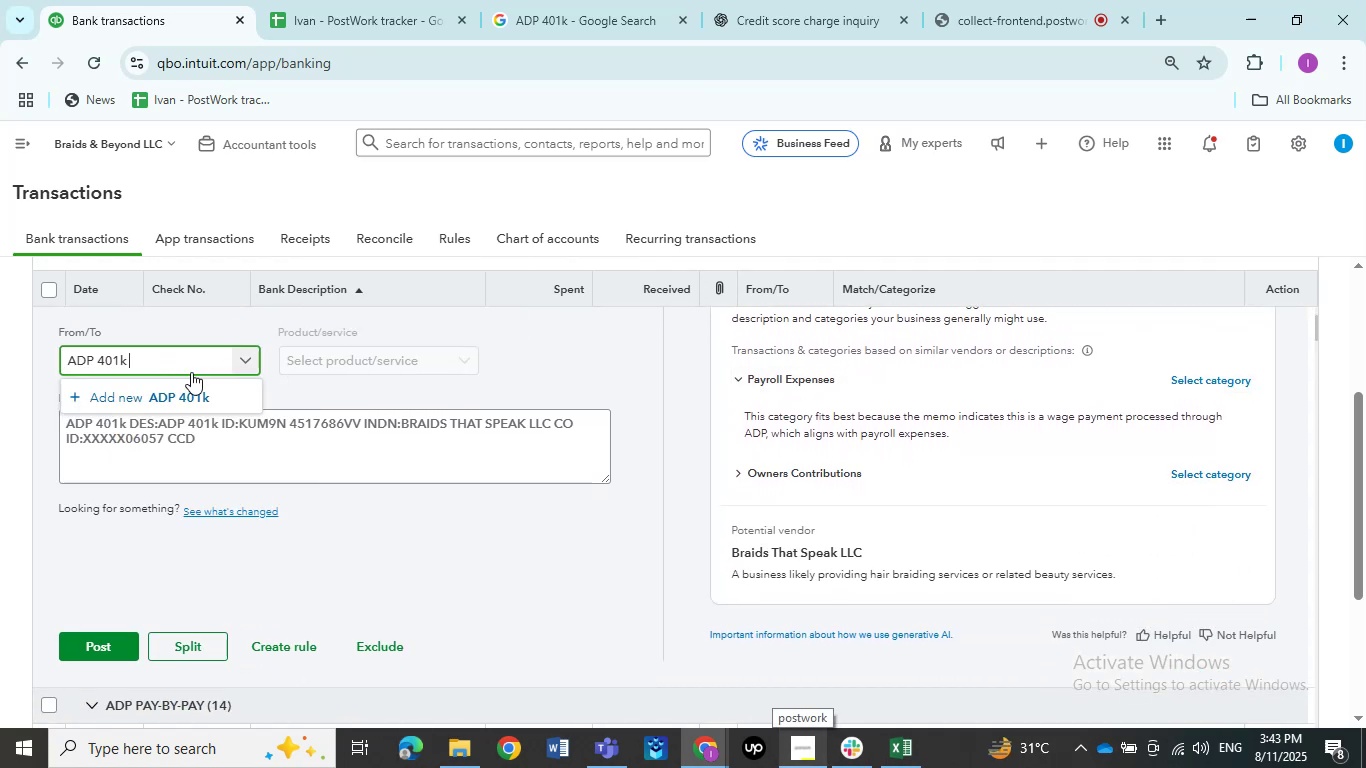 
left_click([191, 382])
 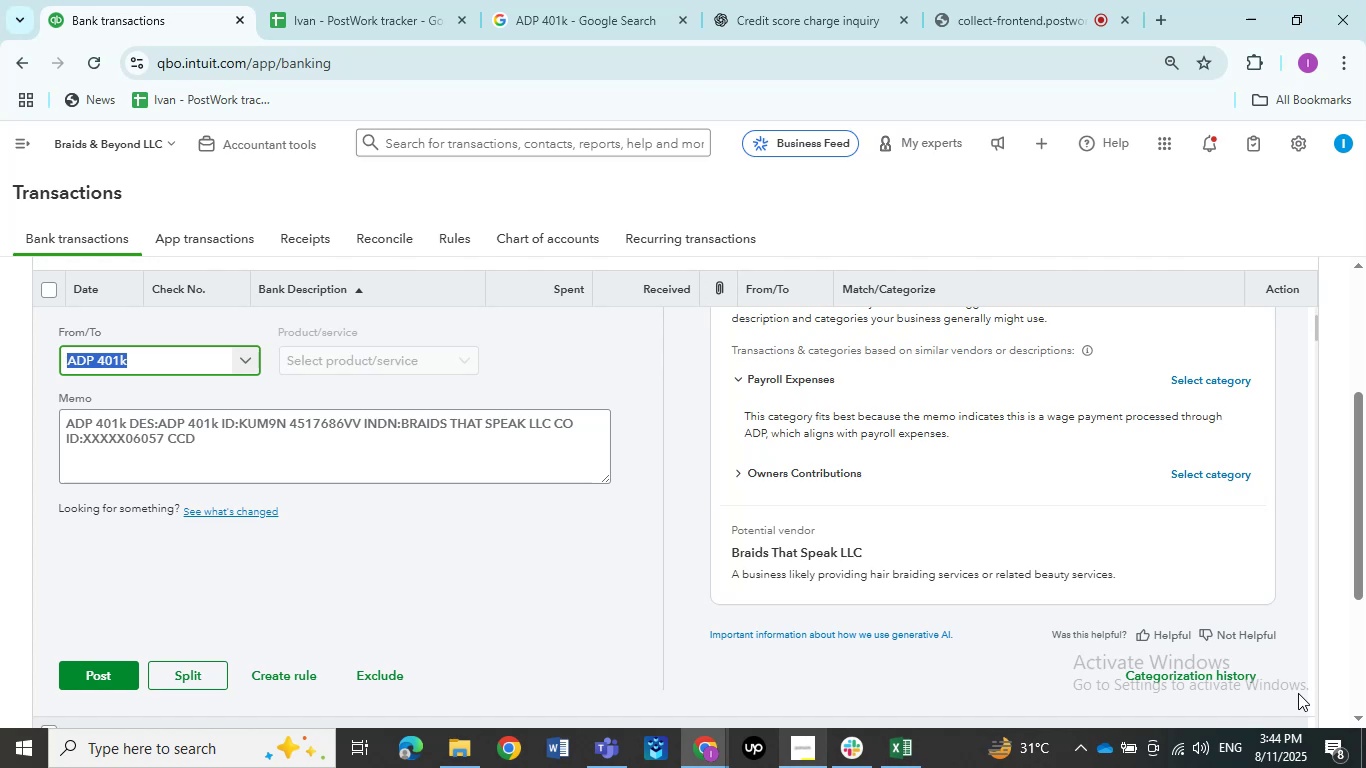 
wait(97.2)
 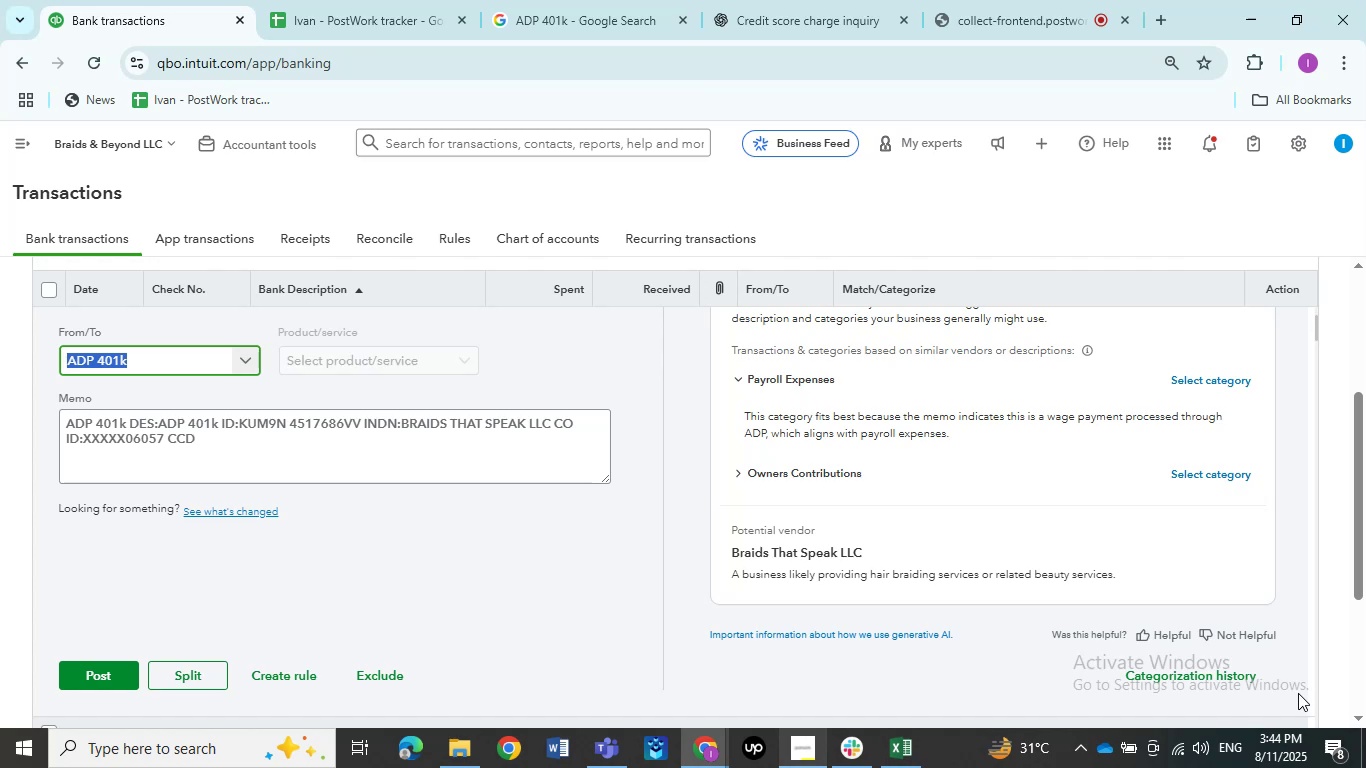 
left_click([81, 684])
 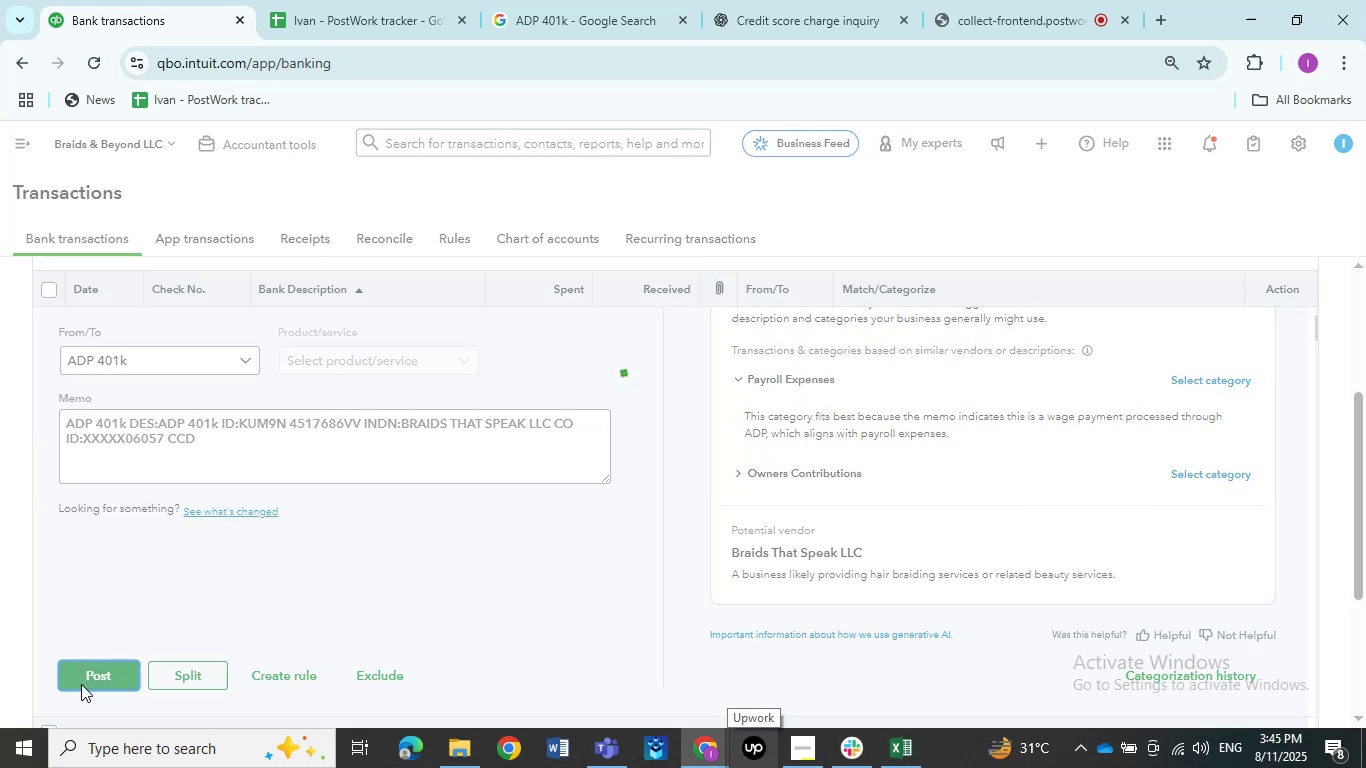 
wait(8.36)
 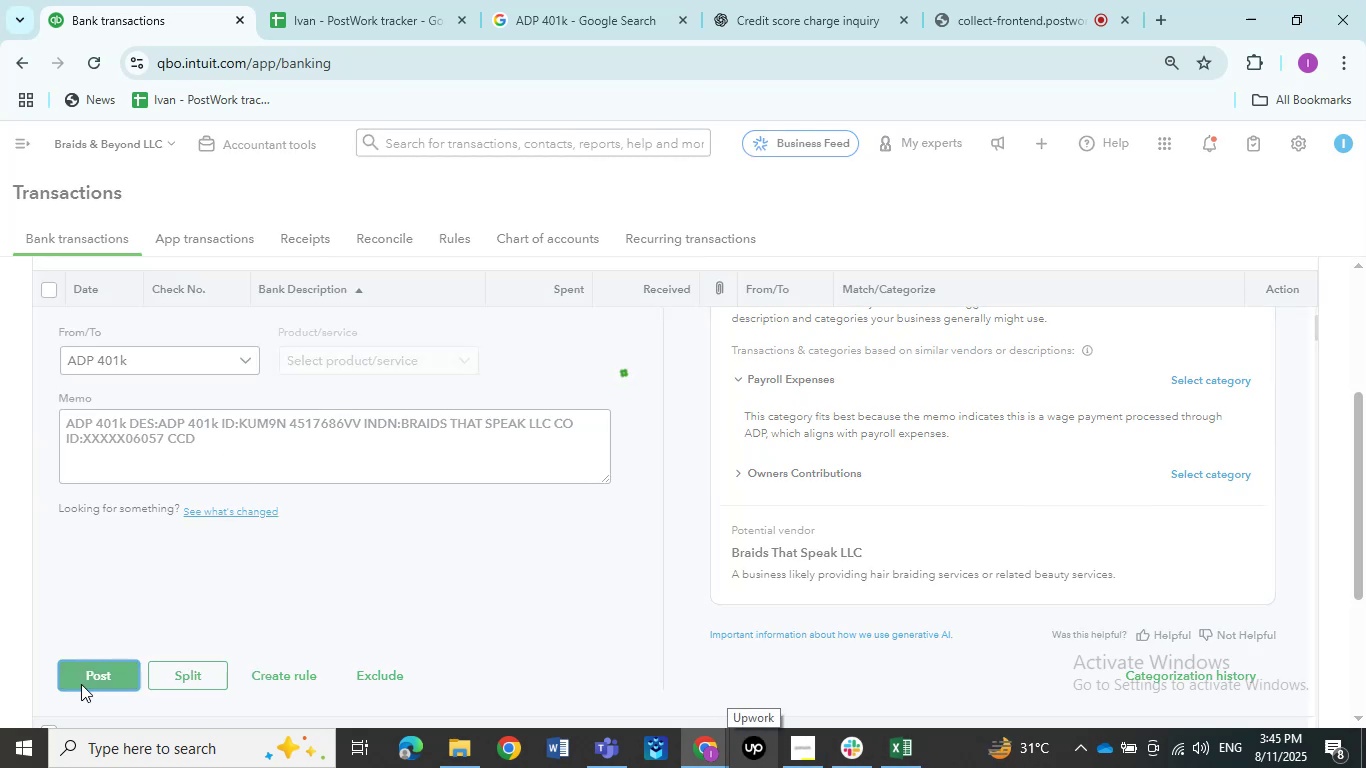 
scroll: coordinate [157, 652], scroll_direction: up, amount: 2.0
 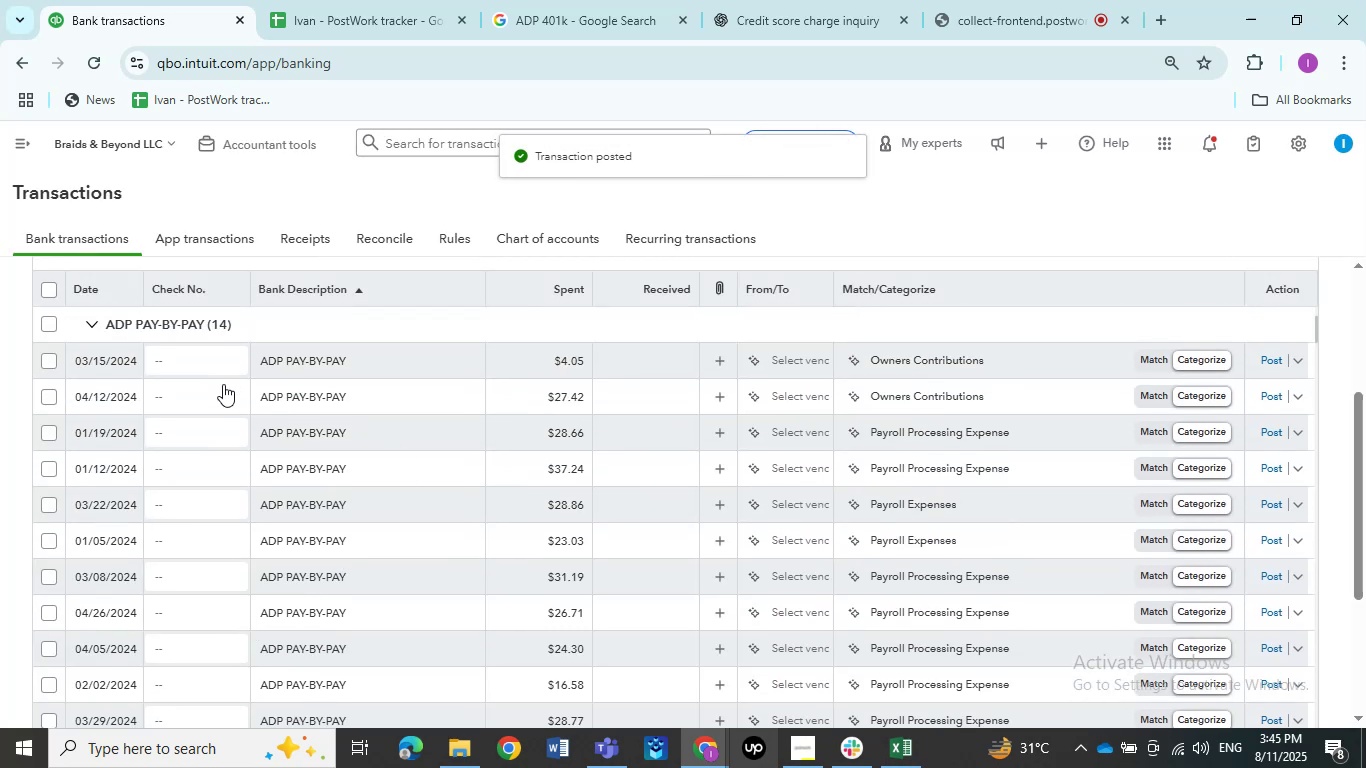 
left_click([350, 367])
 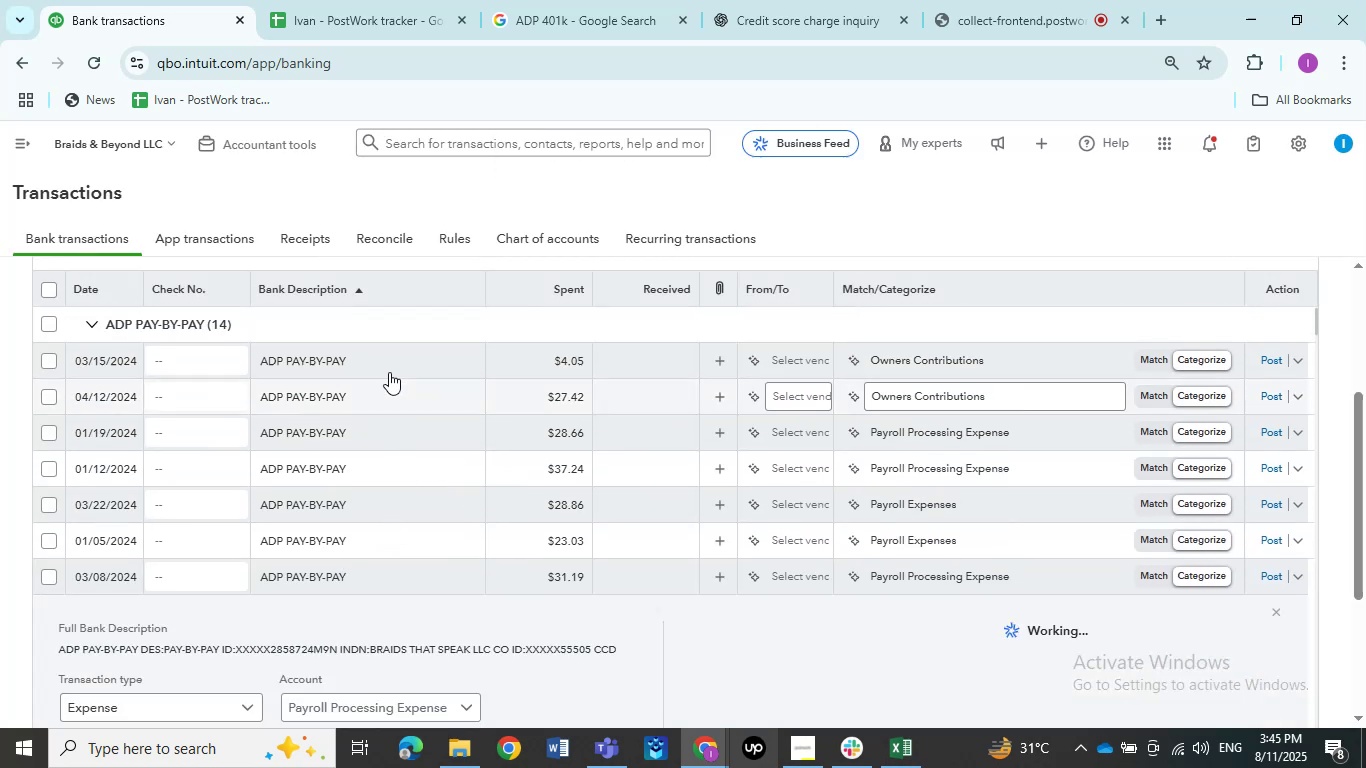 
left_click([380, 358])
 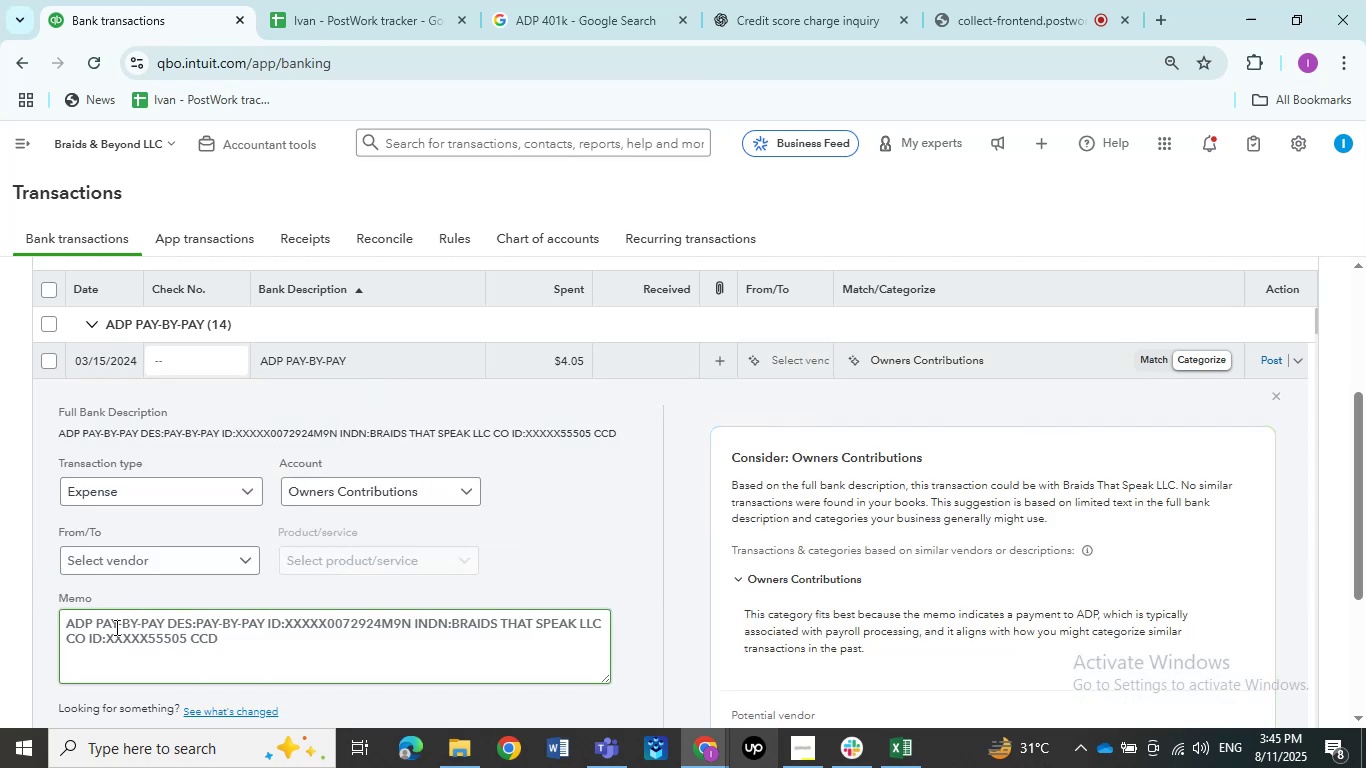 
wait(5.15)
 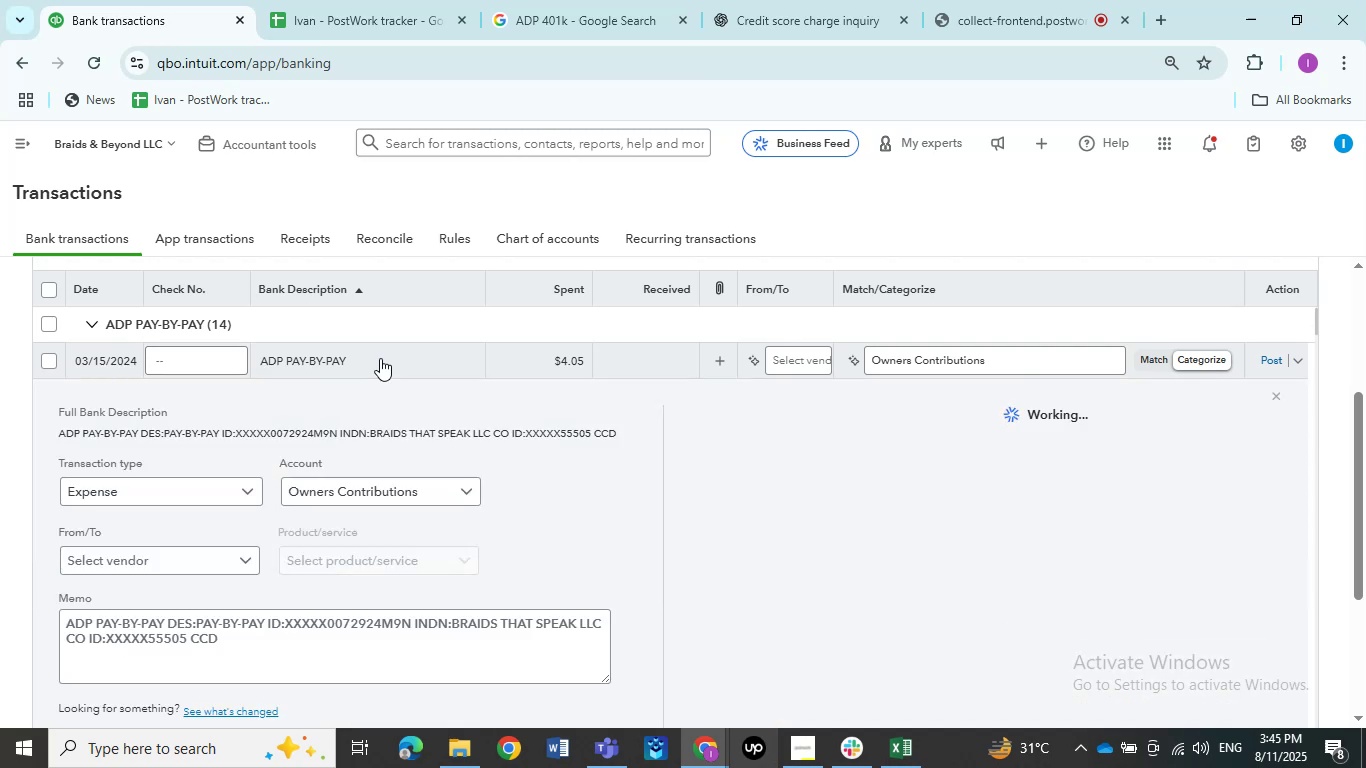 
left_click_drag(start_coordinate=[167, 619], to_coordinate=[18, 618])
 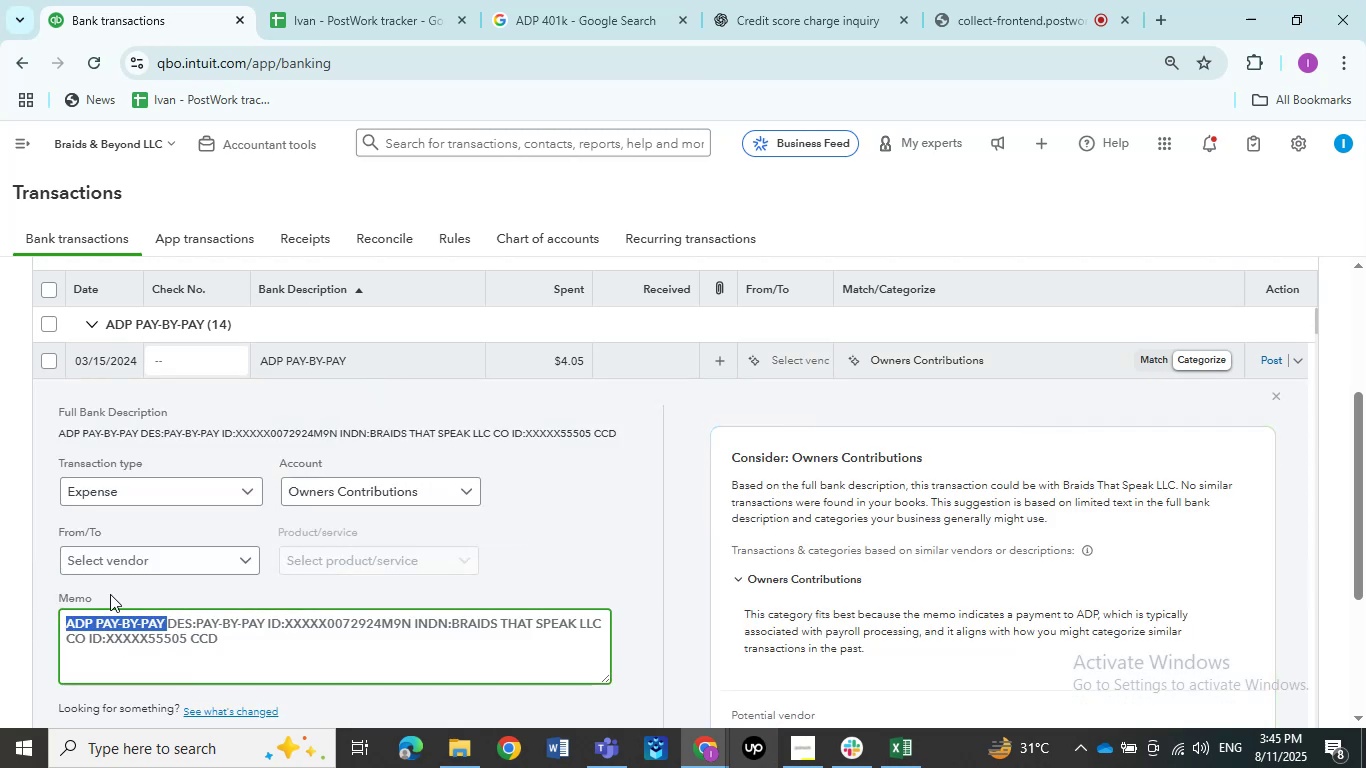 
key(Control+C)
 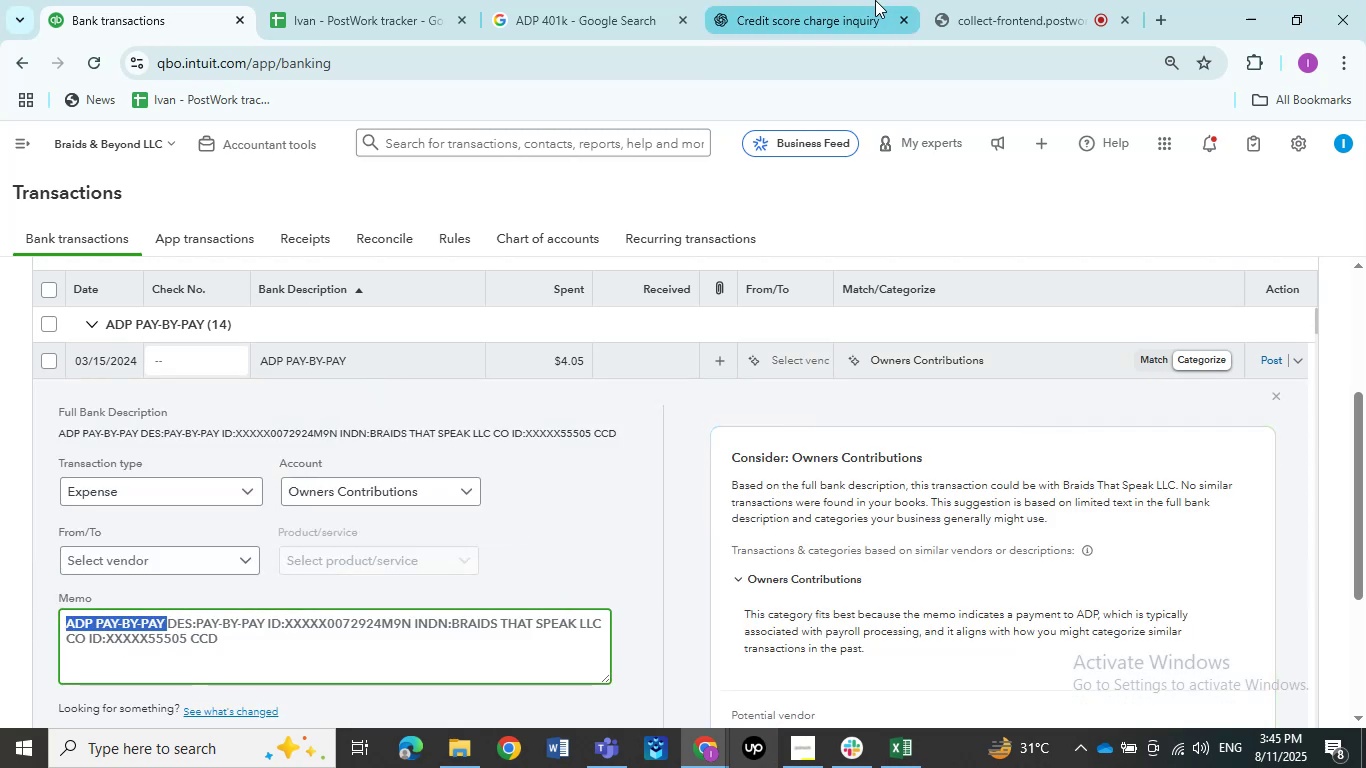 
left_click([833, 0])
 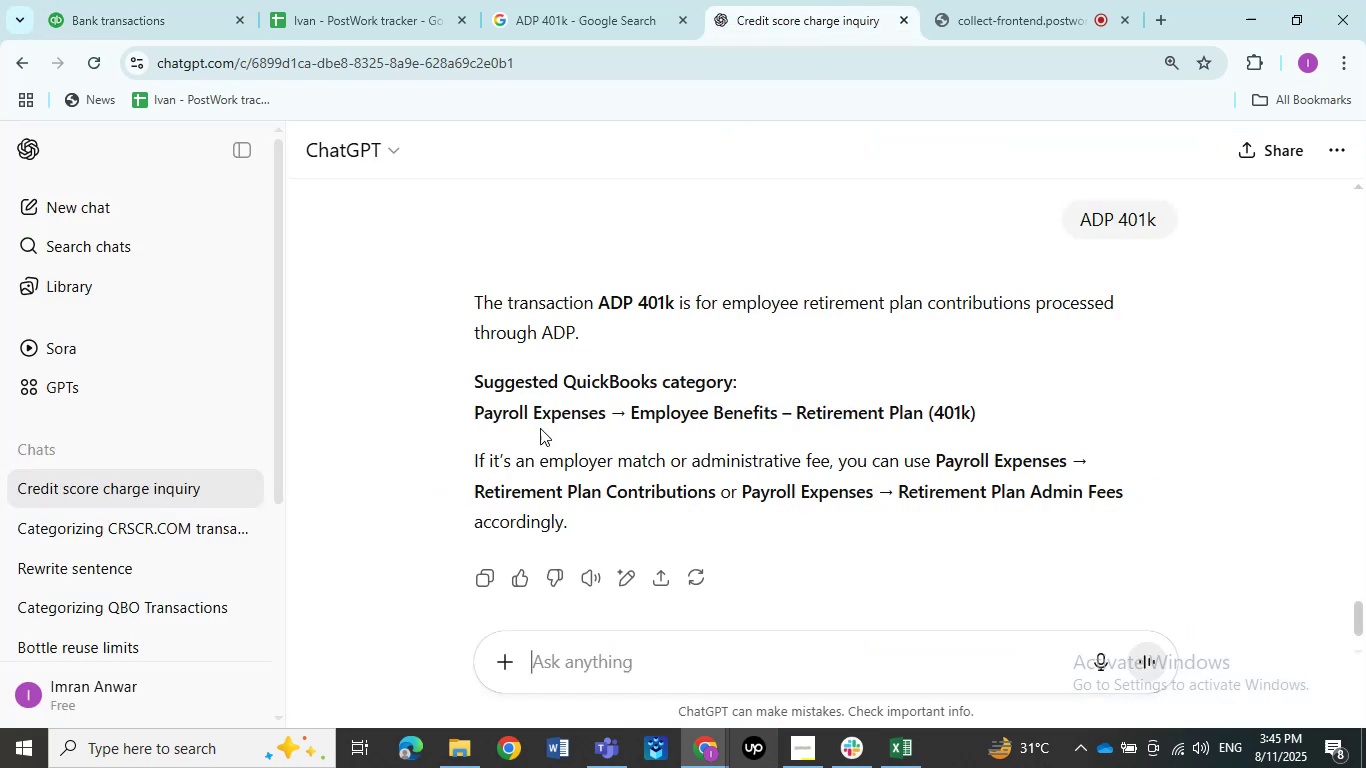 
key(Control+ControlLeft)
 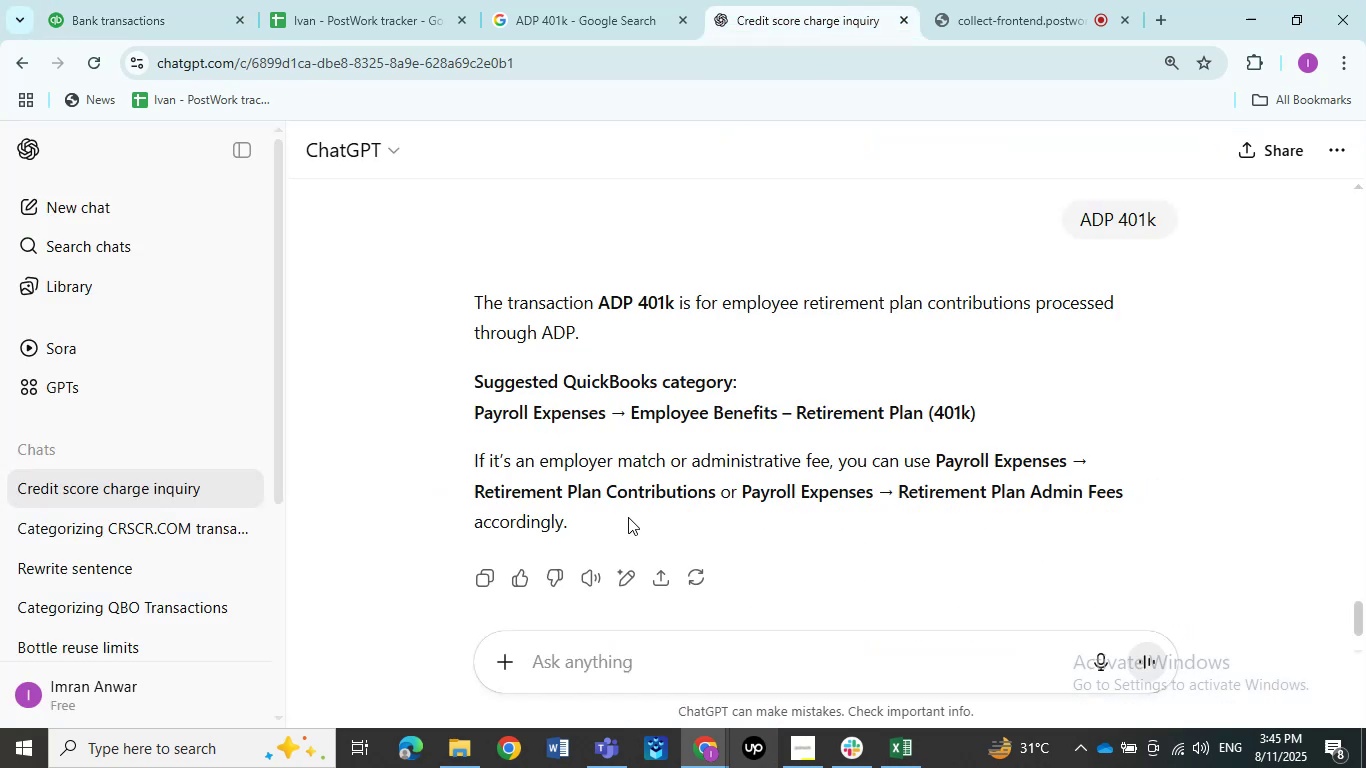 
key(Control+V)
 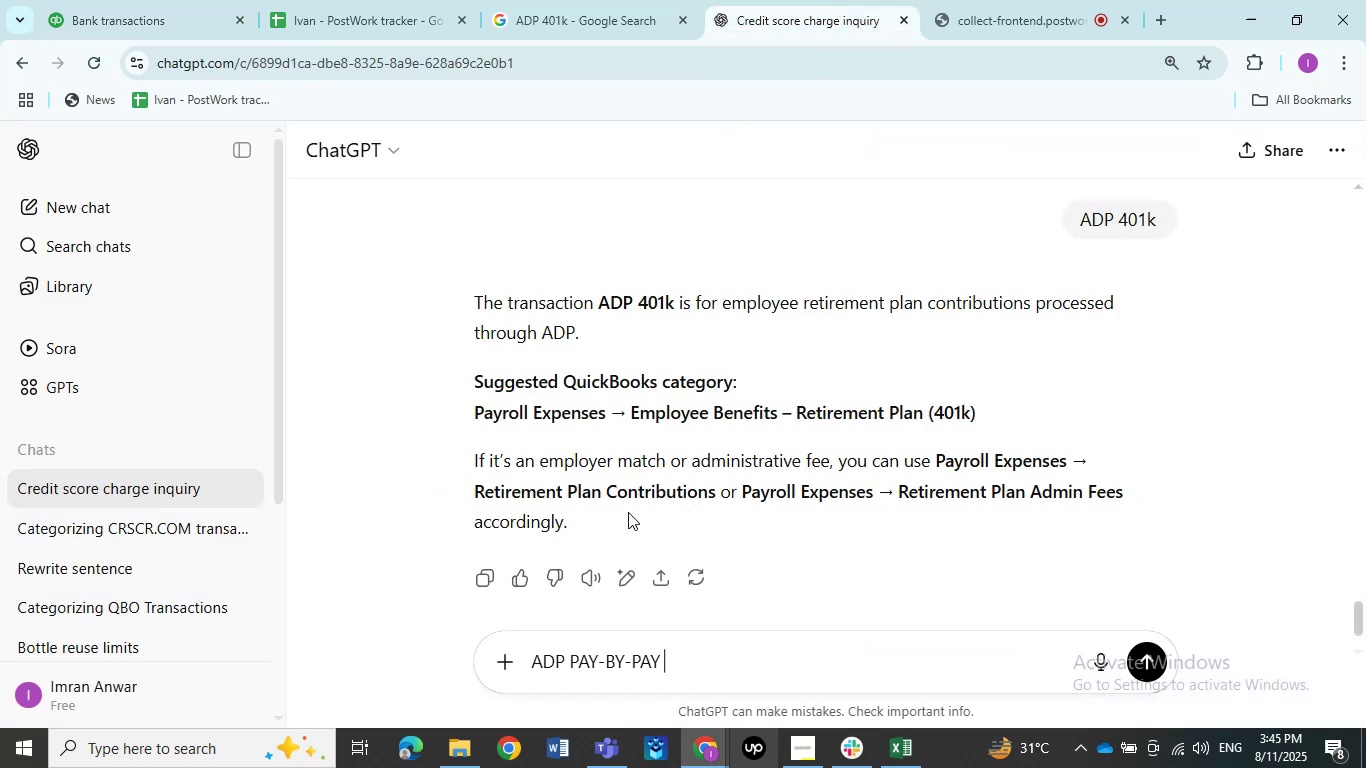 
key(NumpadEnter)
 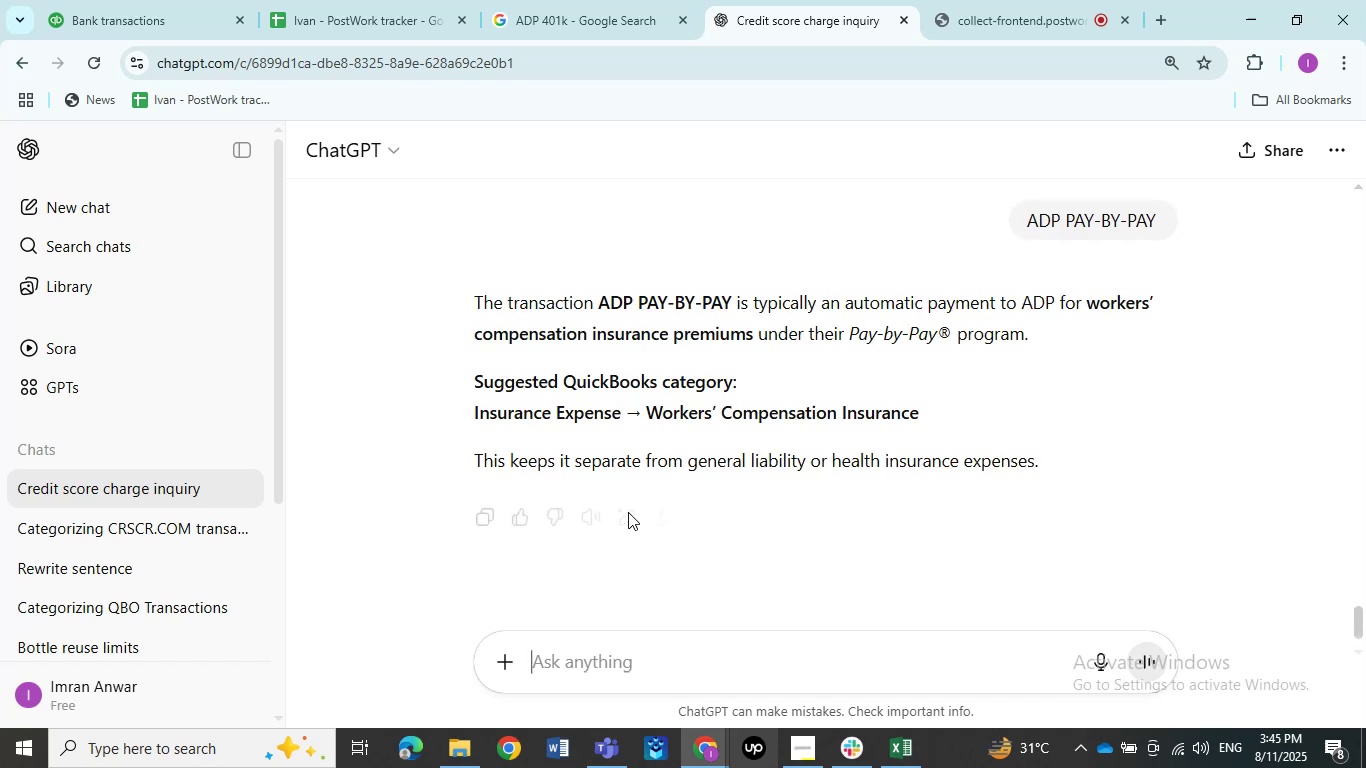 
wait(8.61)
 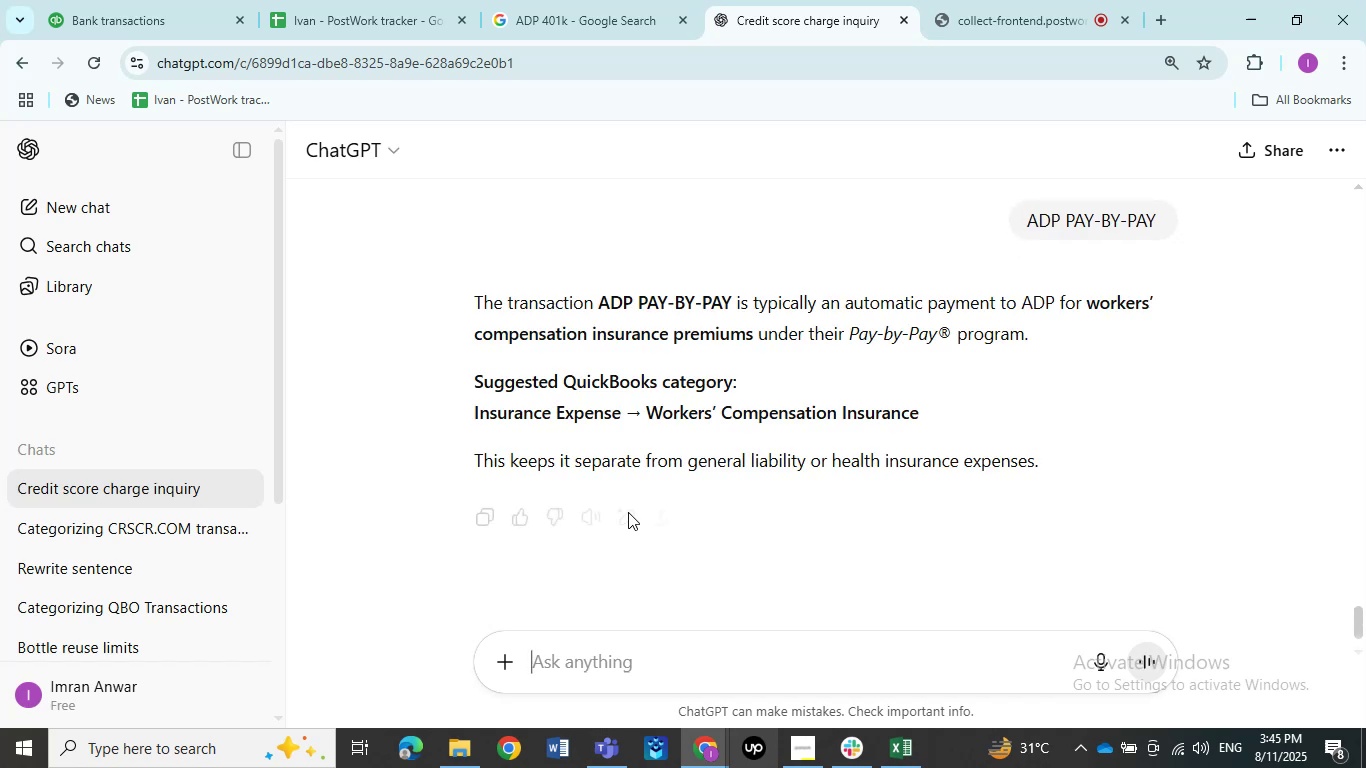 
left_click([82, 10])
 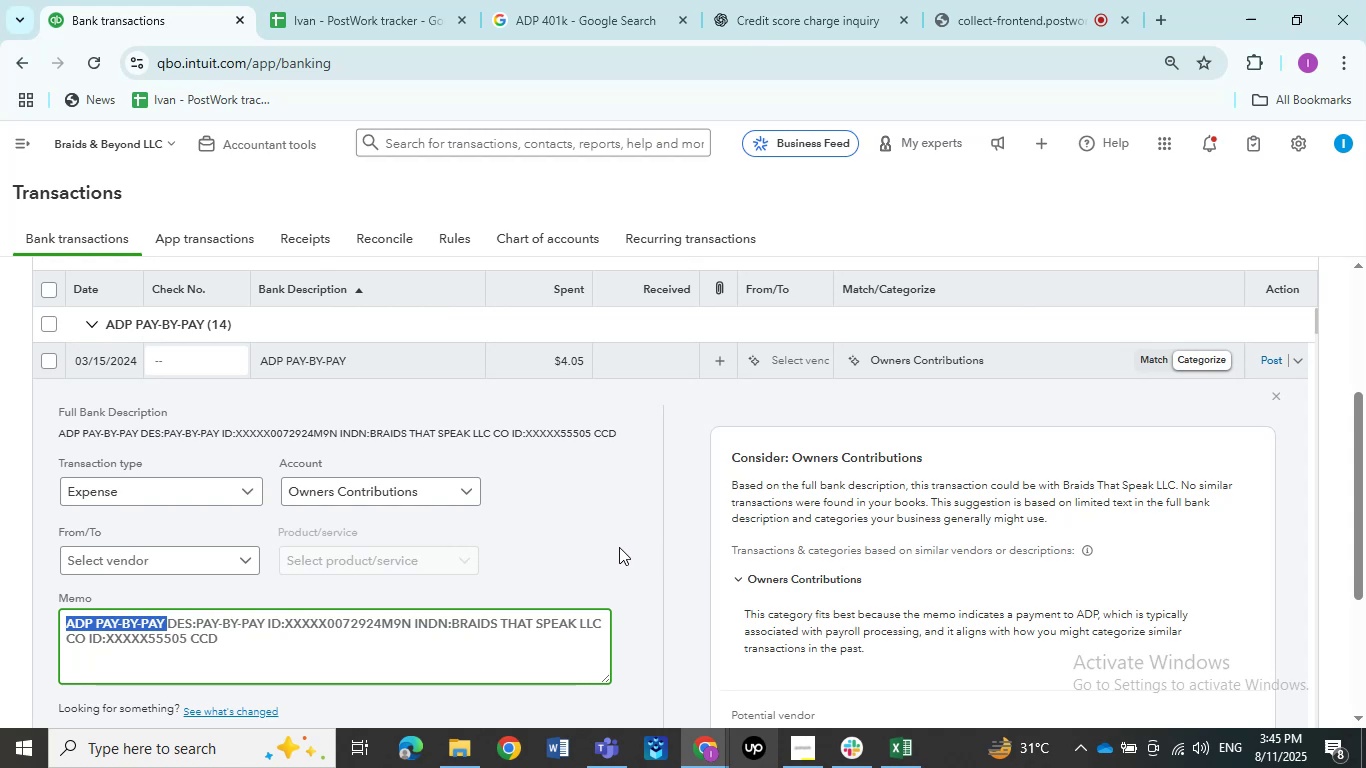 
wait(11.59)
 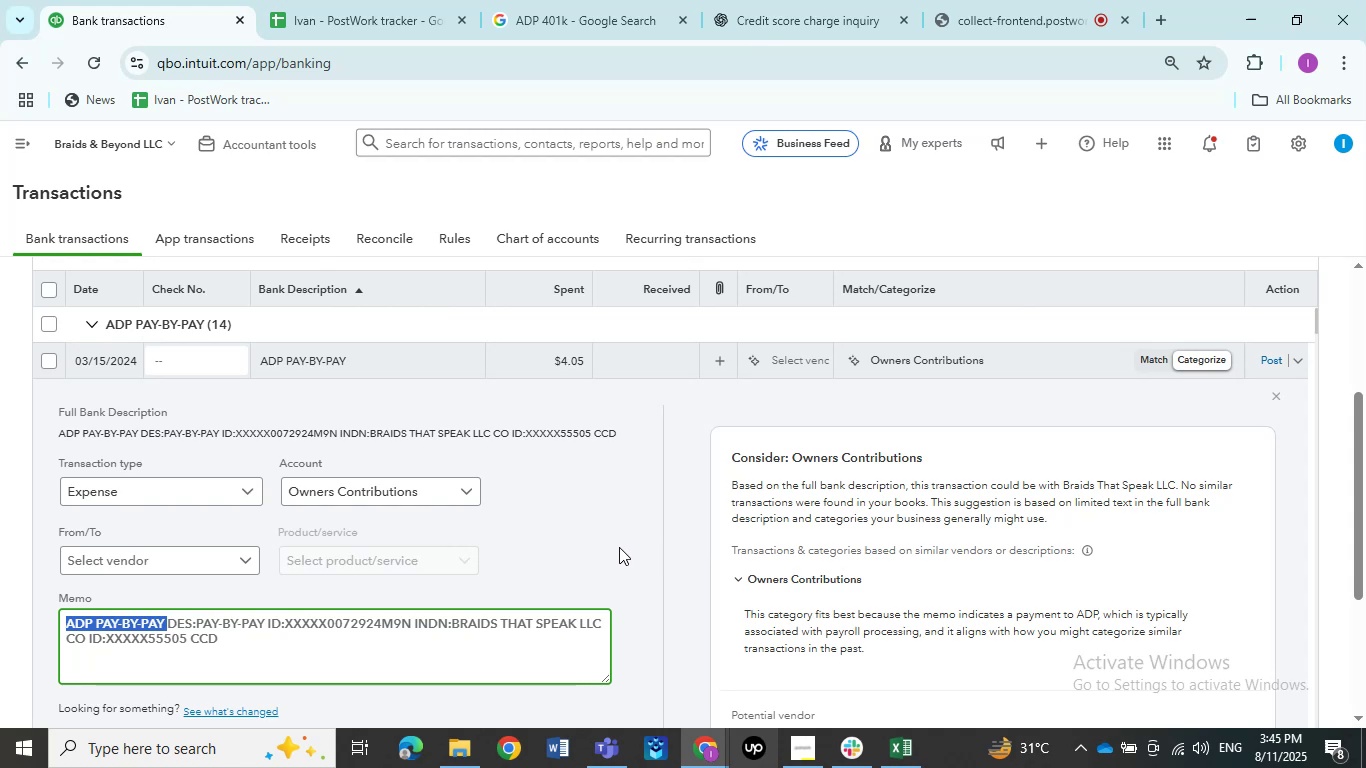 
scroll: coordinate [610, 553], scroll_direction: down, amount: 3.0
 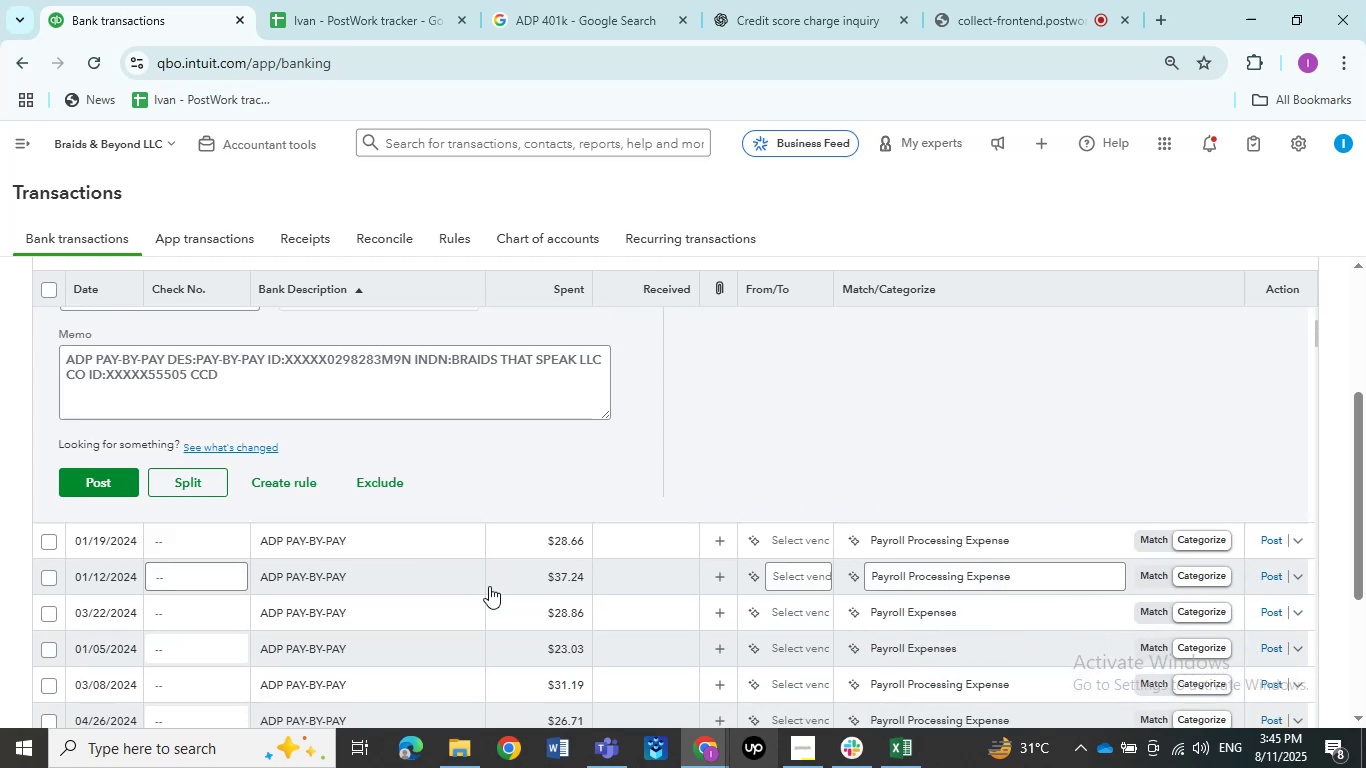 
scroll: coordinate [469, 572], scroll_direction: up, amount: 3.0
 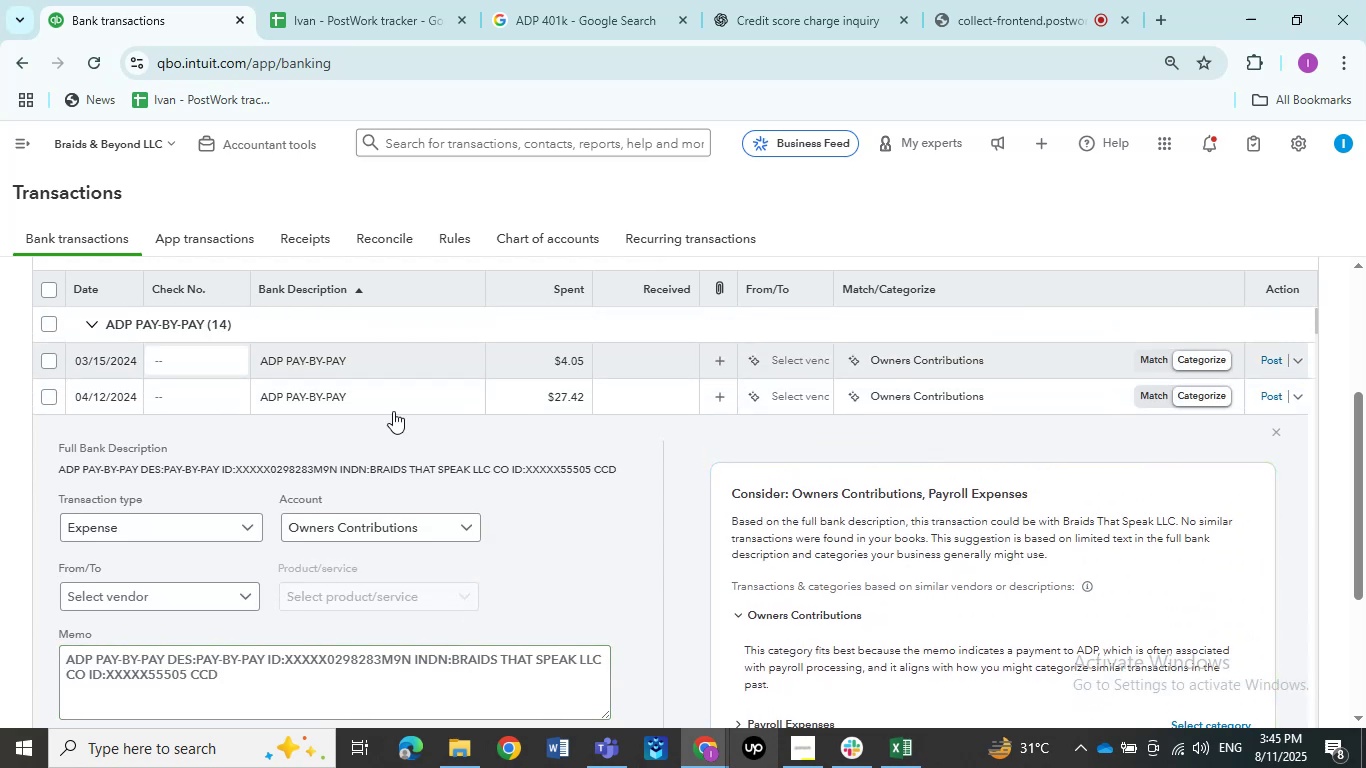 
left_click([370, 396])
 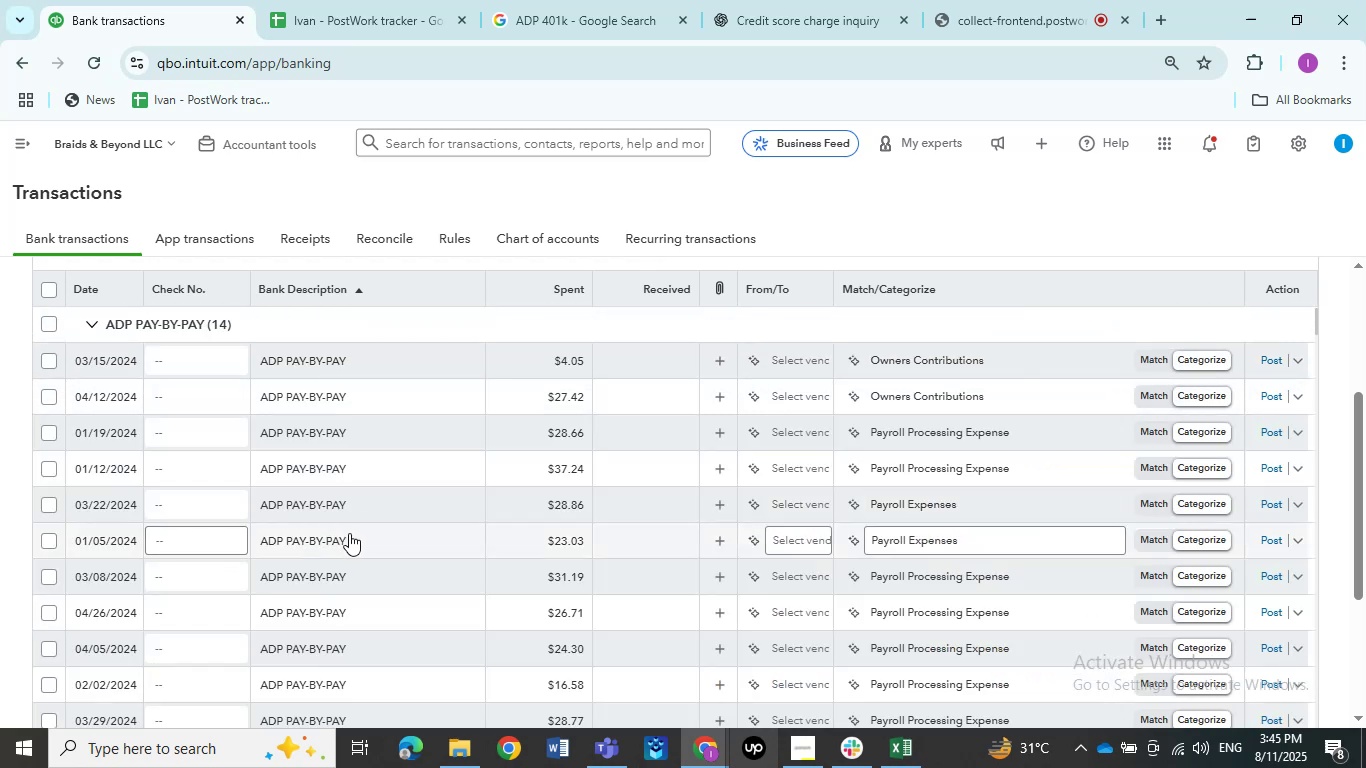 
scroll: coordinate [407, 458], scroll_direction: down, amount: 6.0
 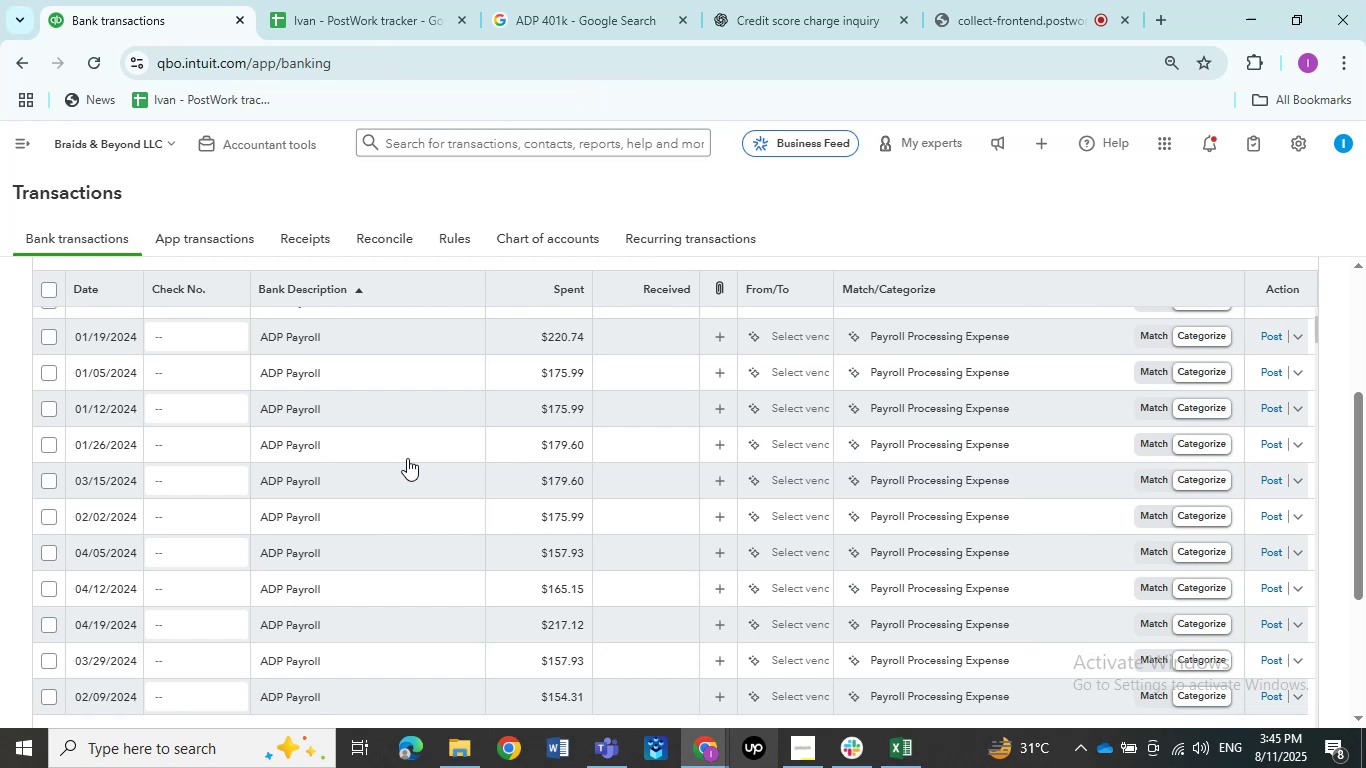 
scroll: coordinate [400, 469], scroll_direction: up, amount: 2.0
 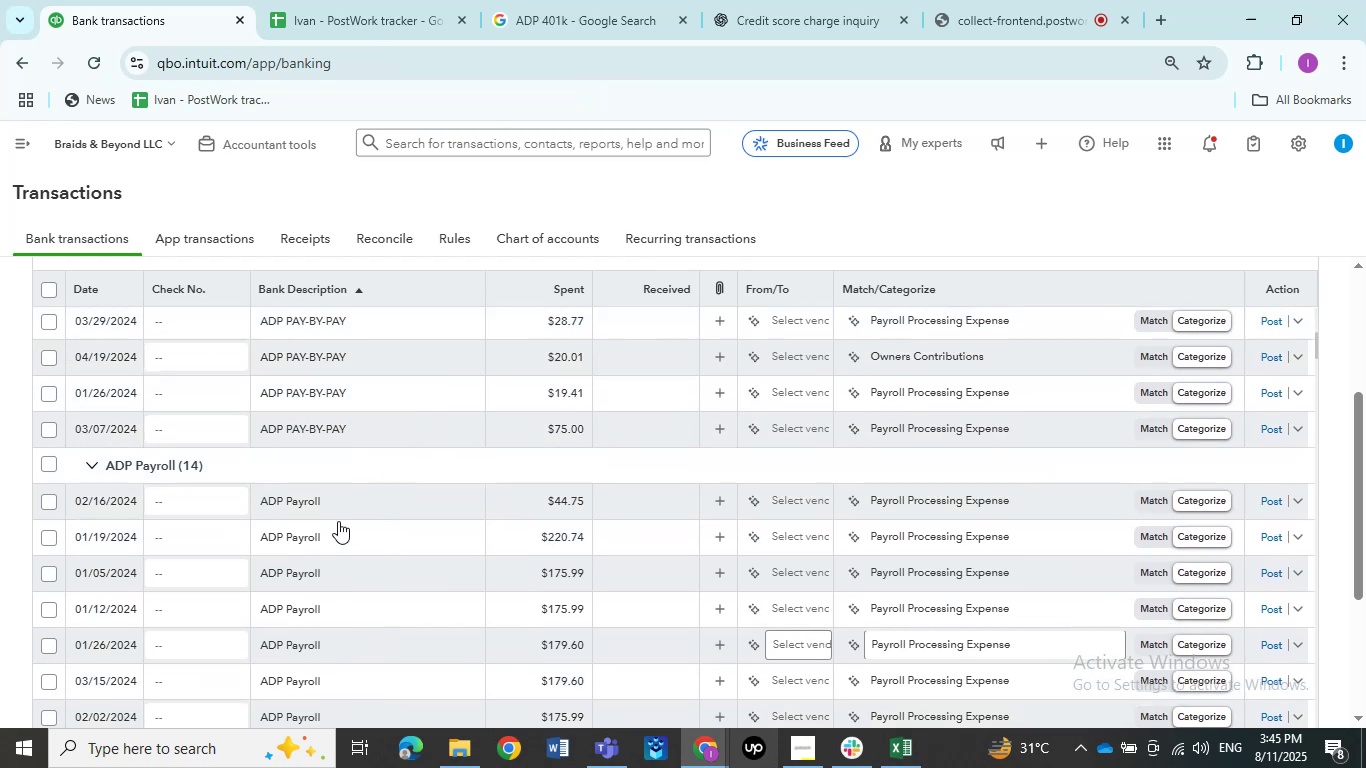 
left_click([336, 516])
 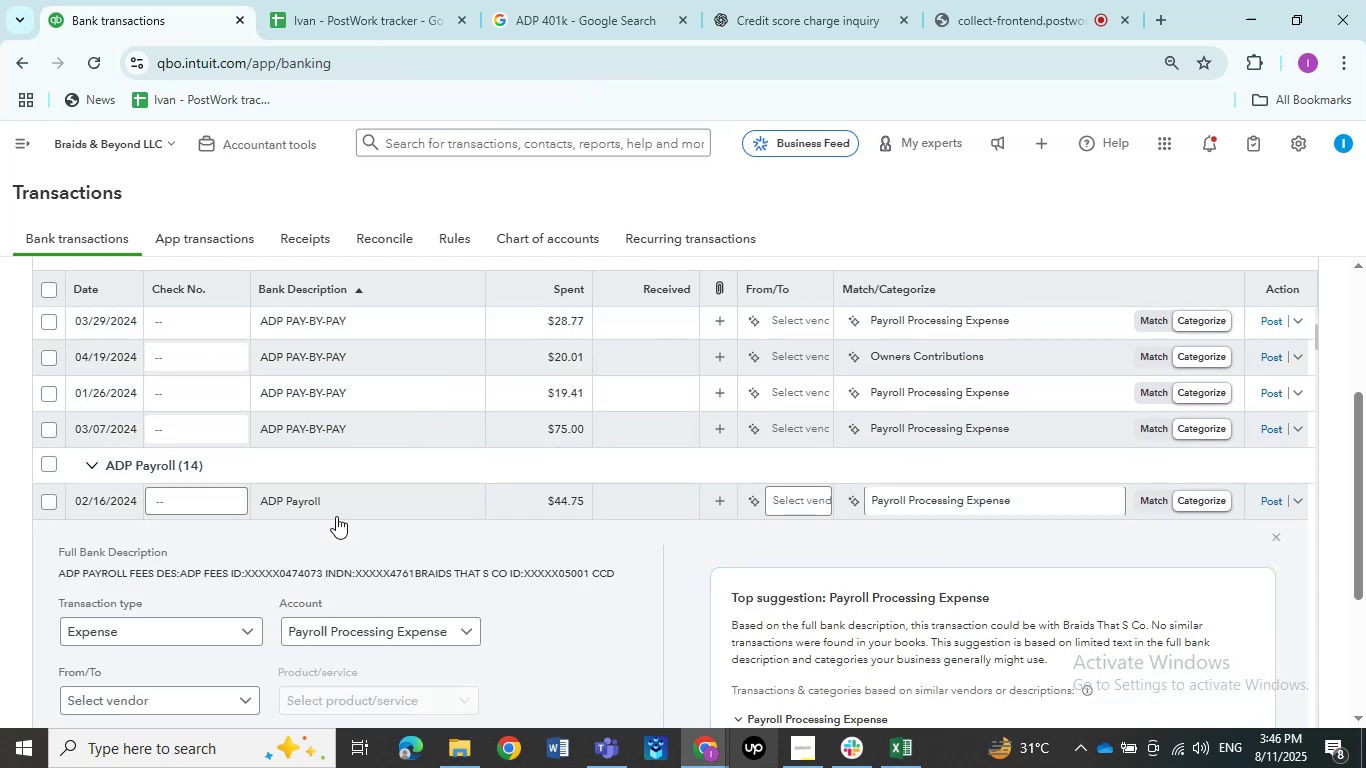 
wait(12.0)
 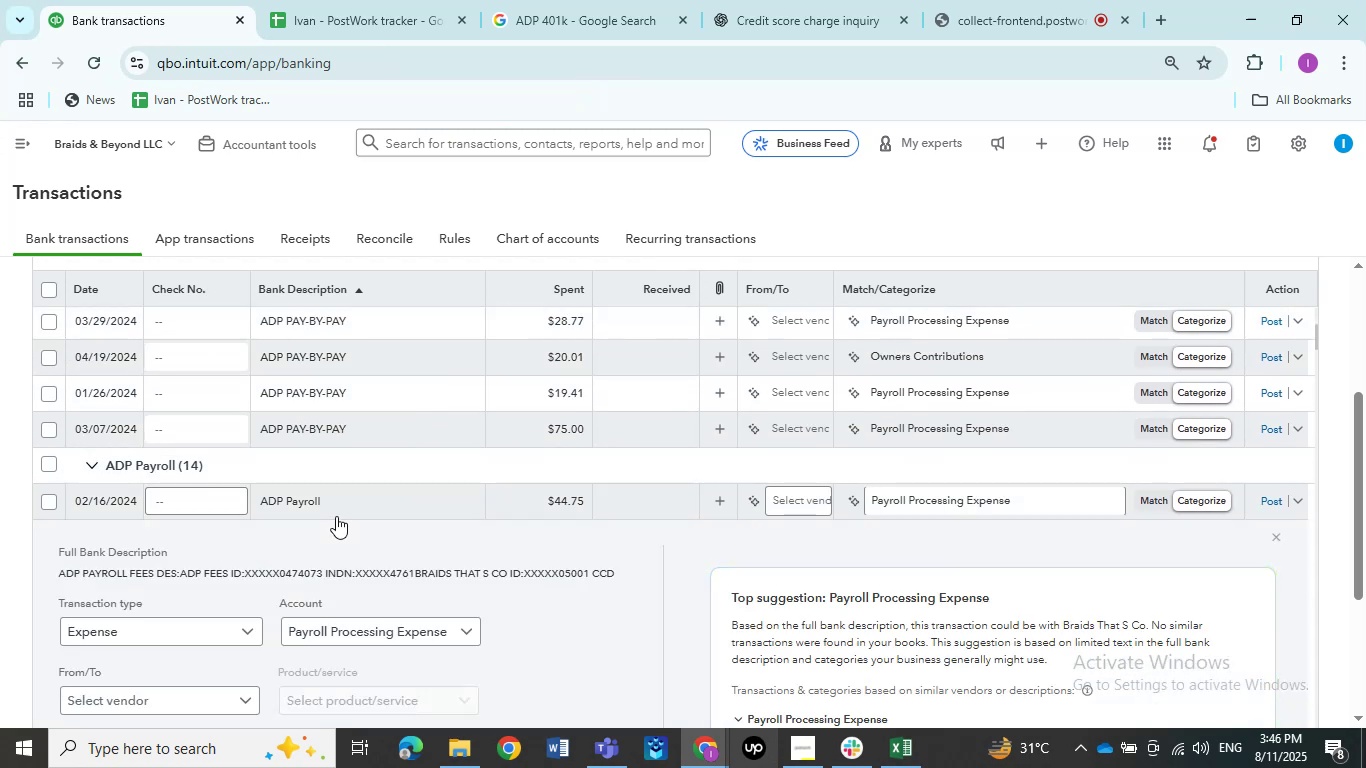 
left_click([337, 513])
 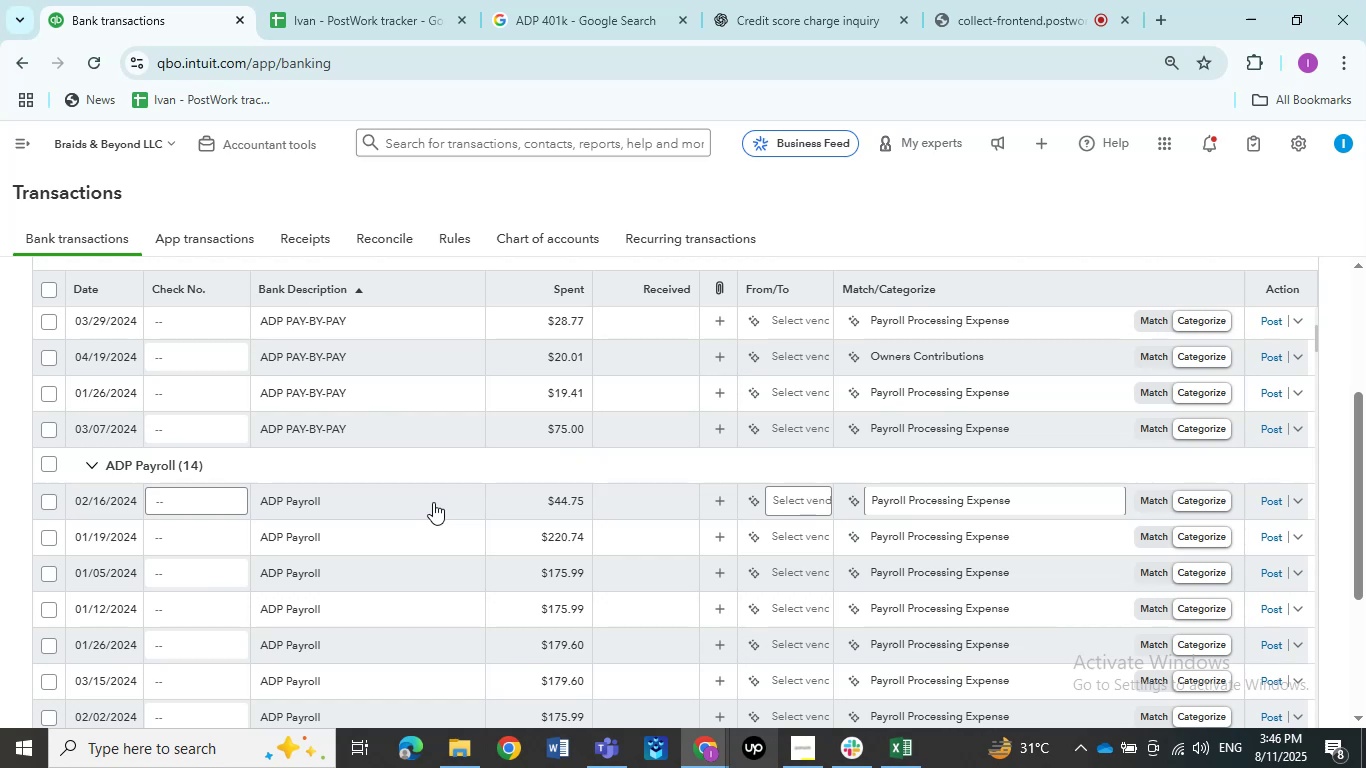 
wait(25.82)
 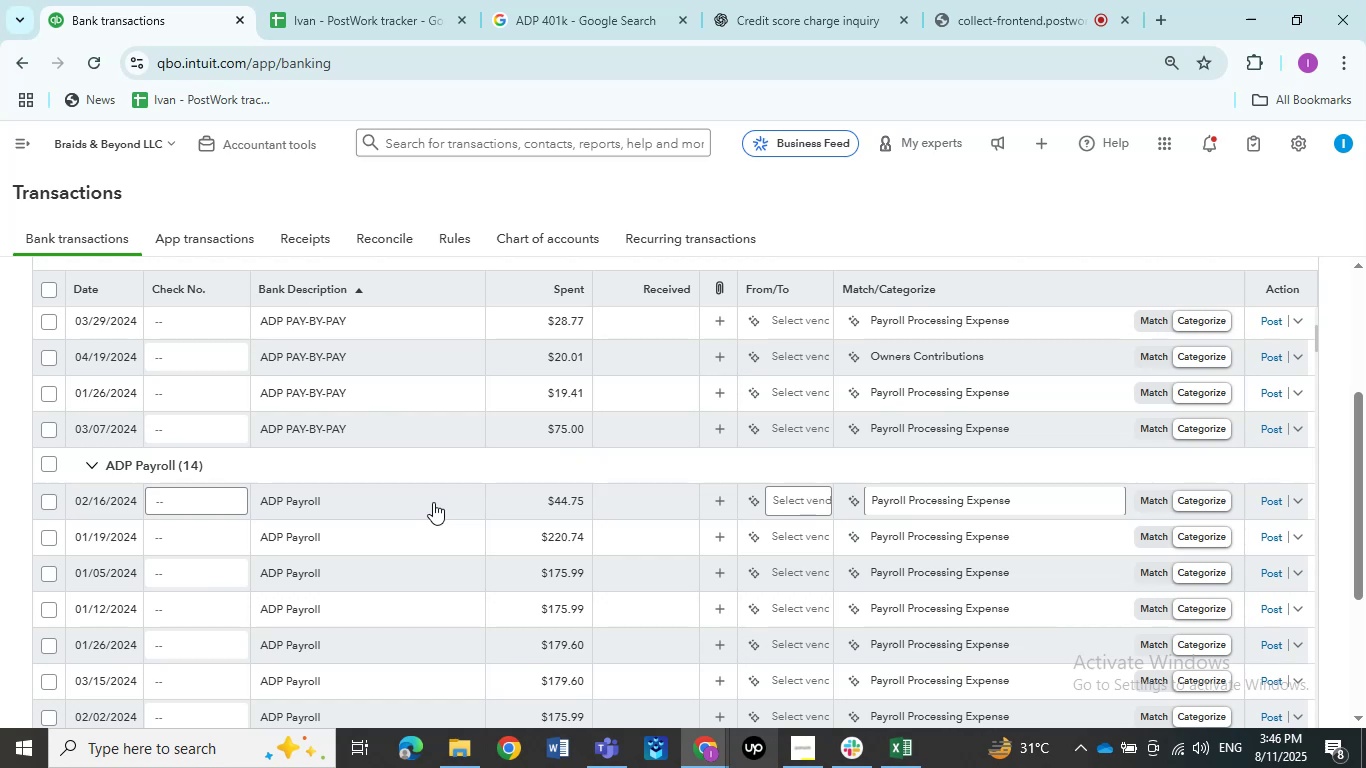 
left_click([431, 500])
 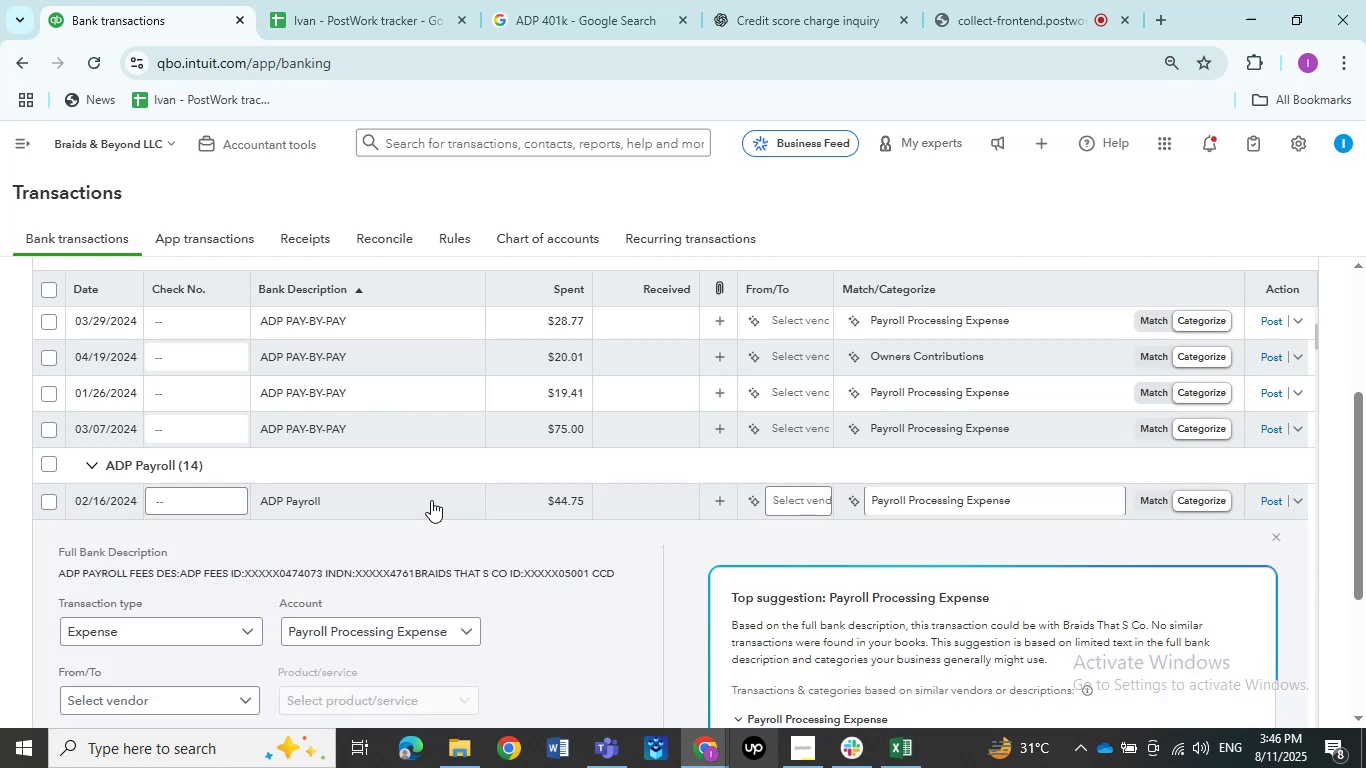 
left_click([431, 500])
 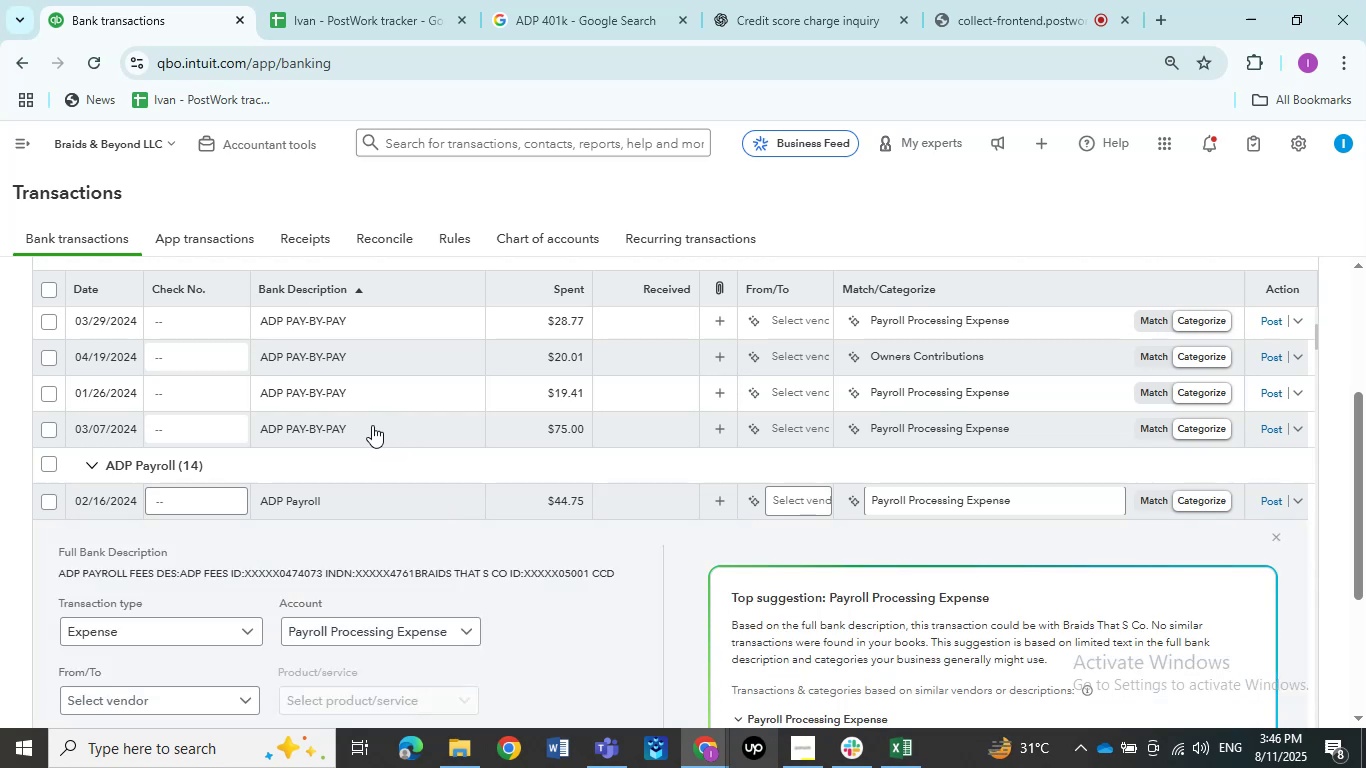 
left_click([372, 425])
 